 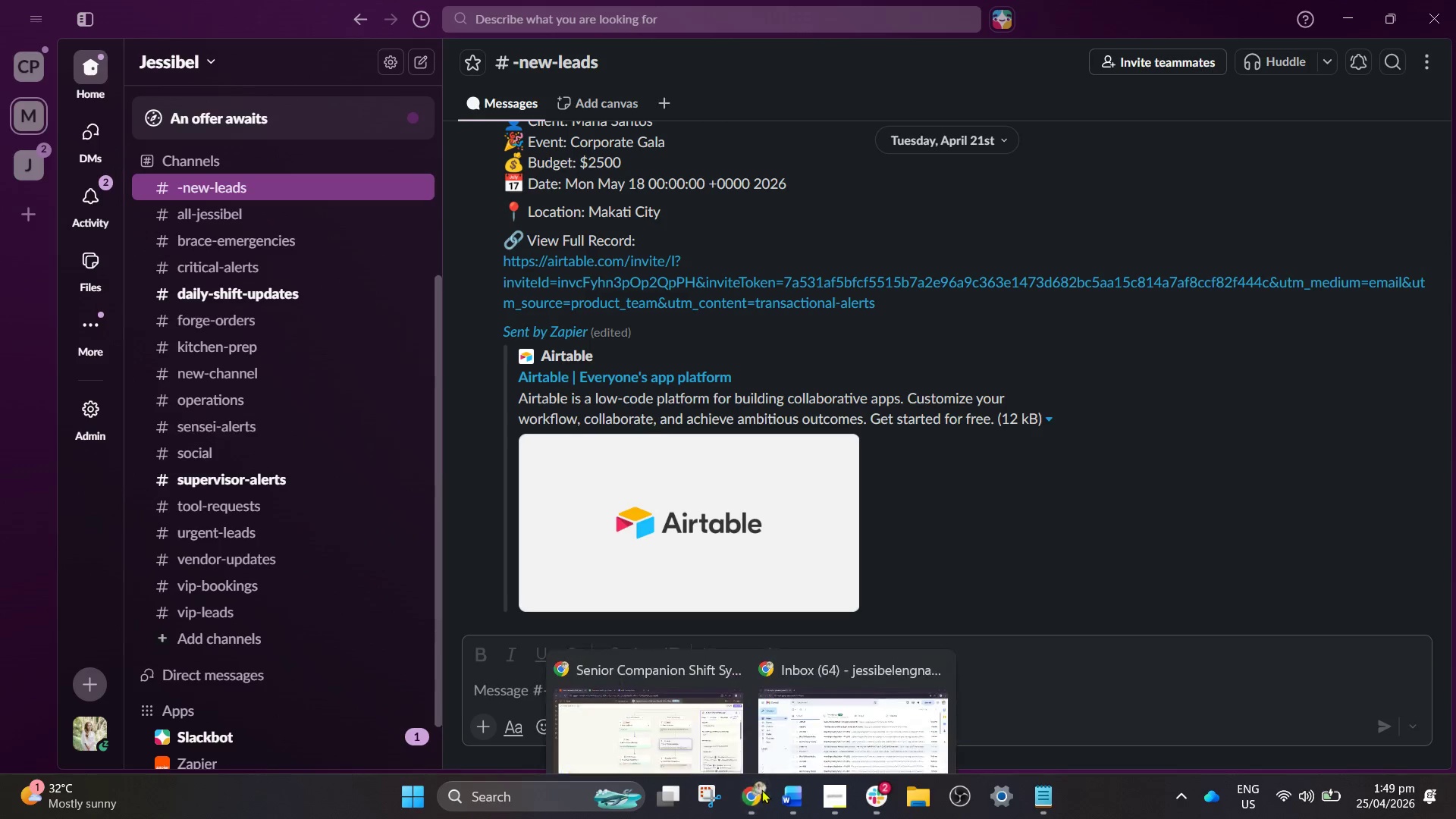 
left_click([669, 697])
 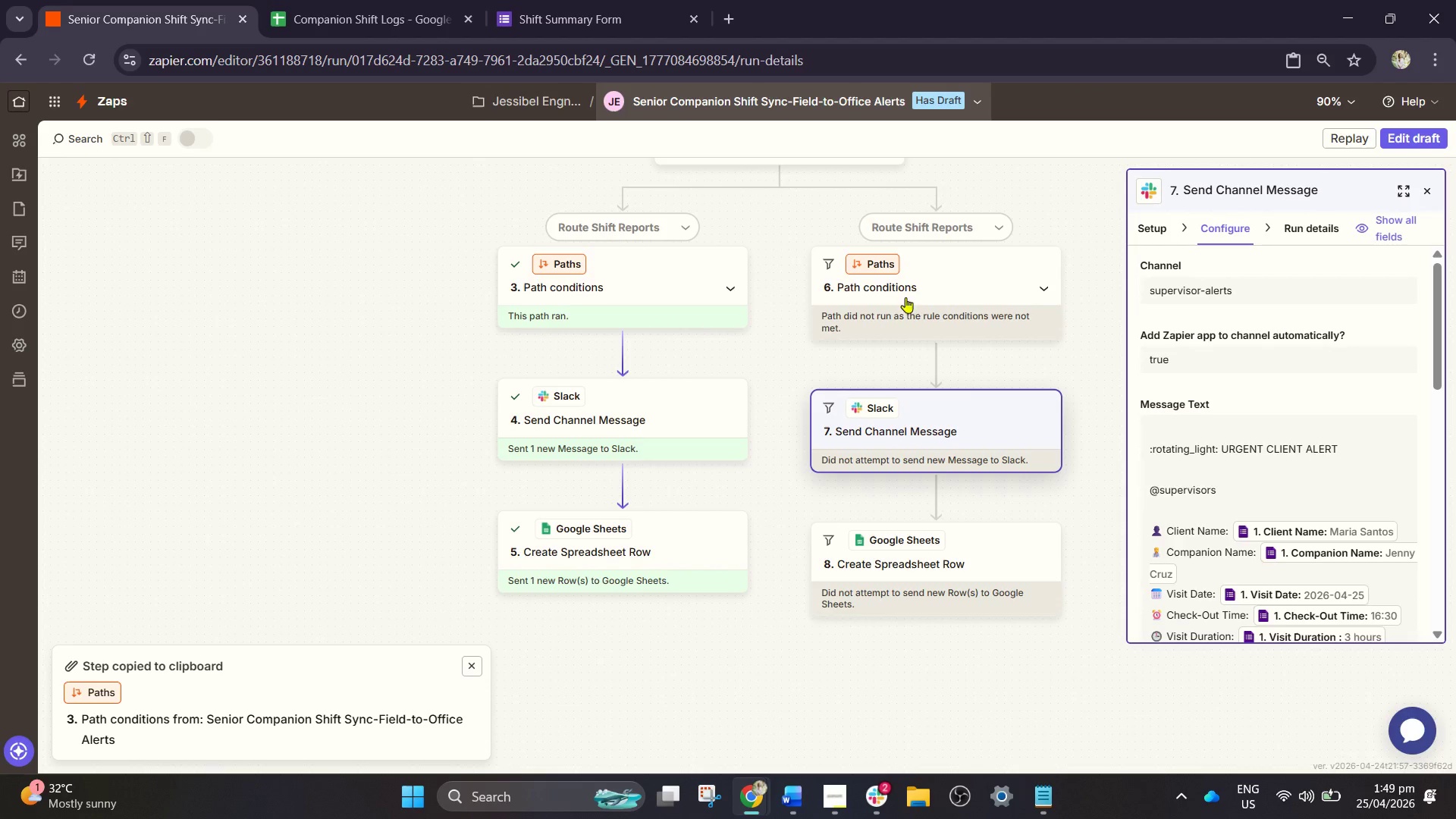 
left_click([911, 279])
 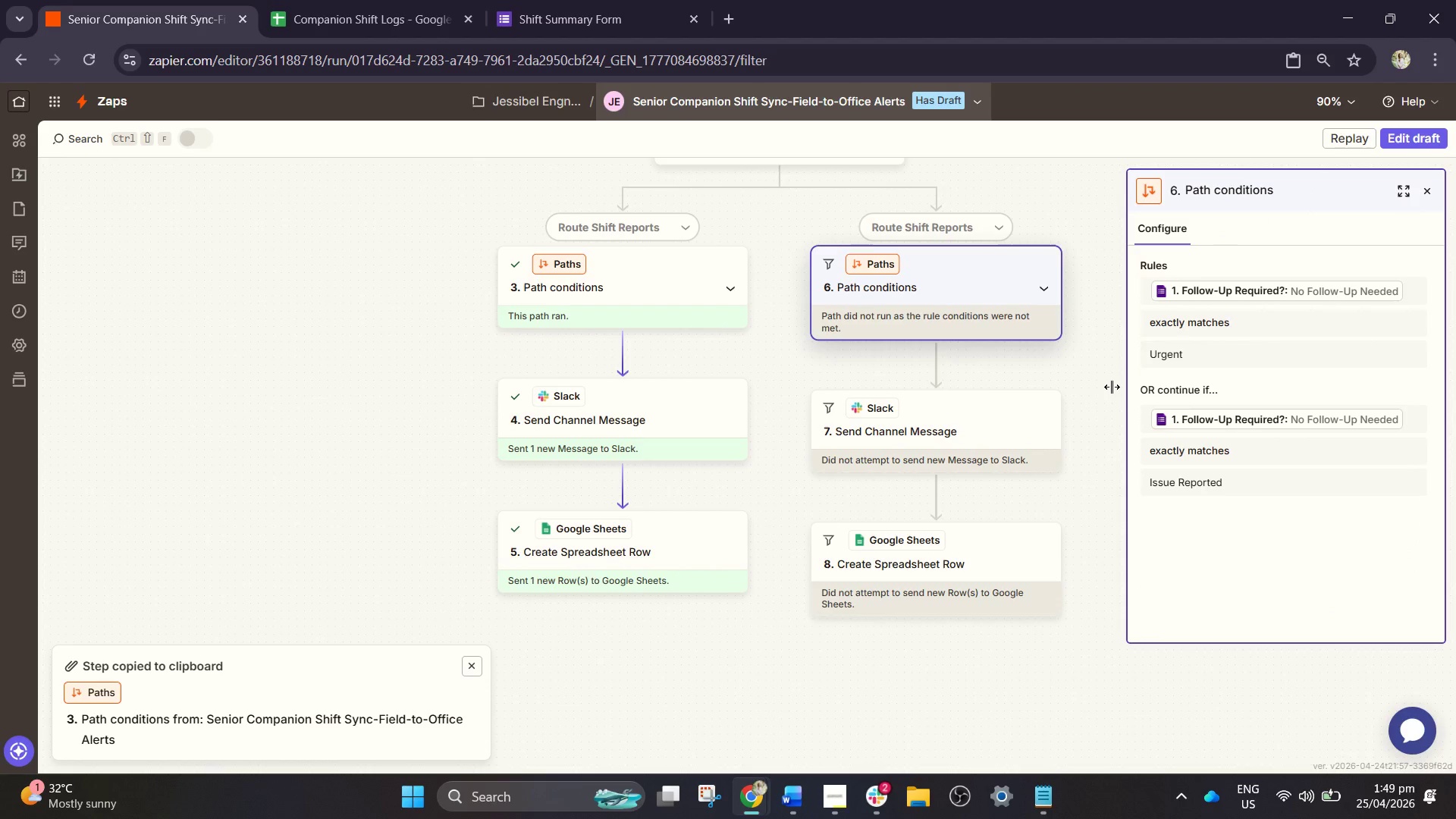 
left_click([956, 436])
 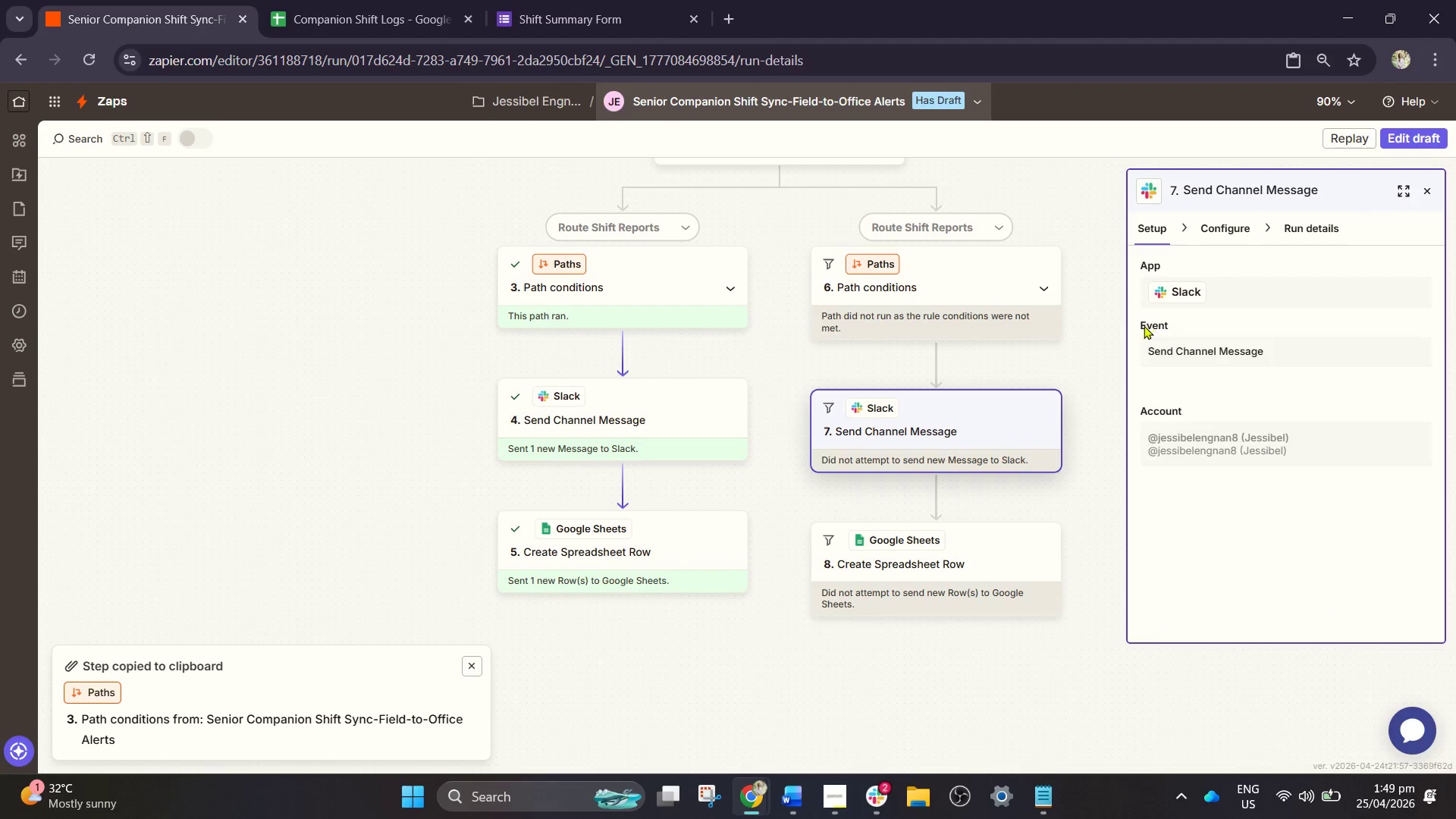 
left_click([984, 557])
 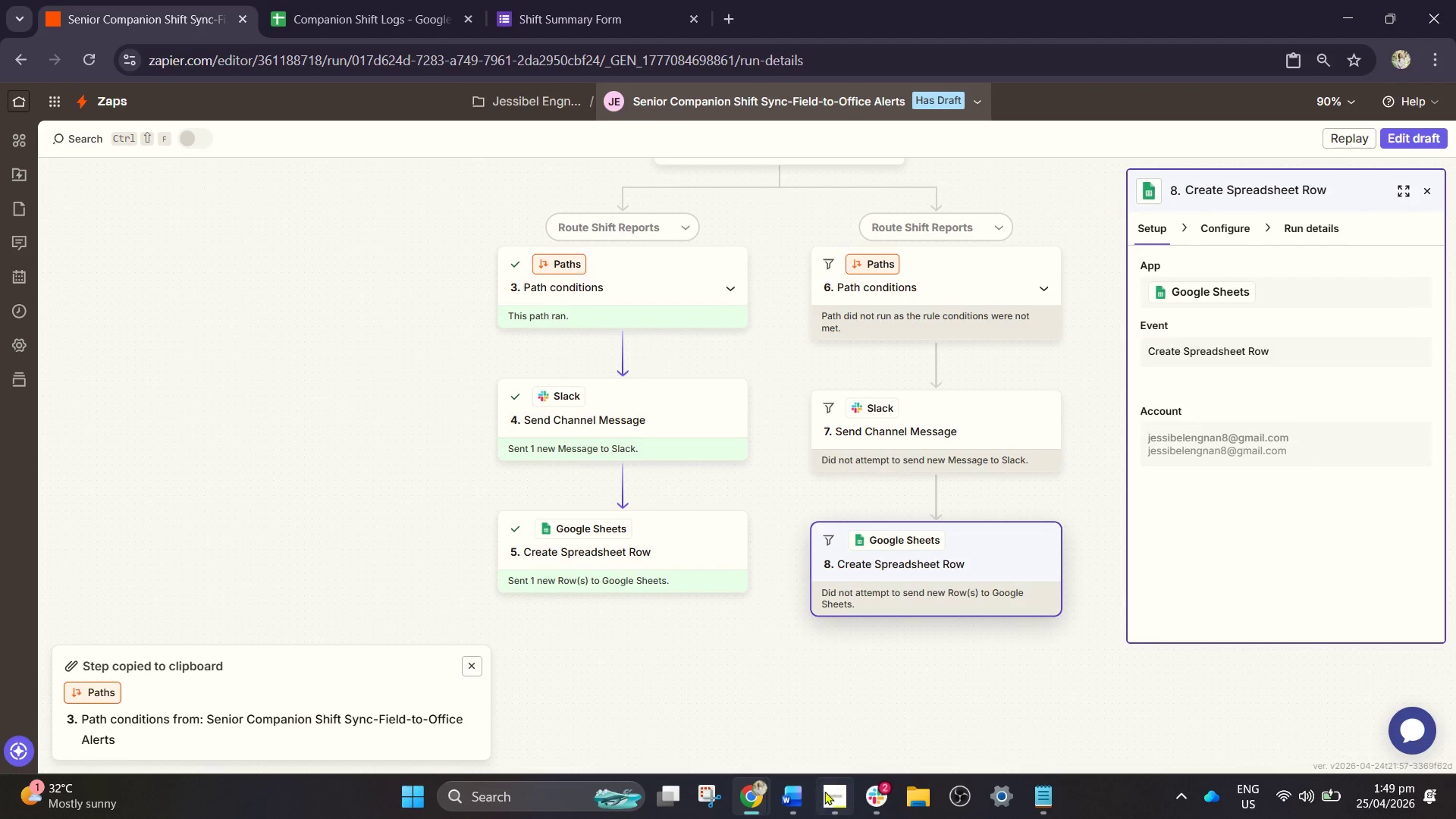 
left_click([837, 805])
 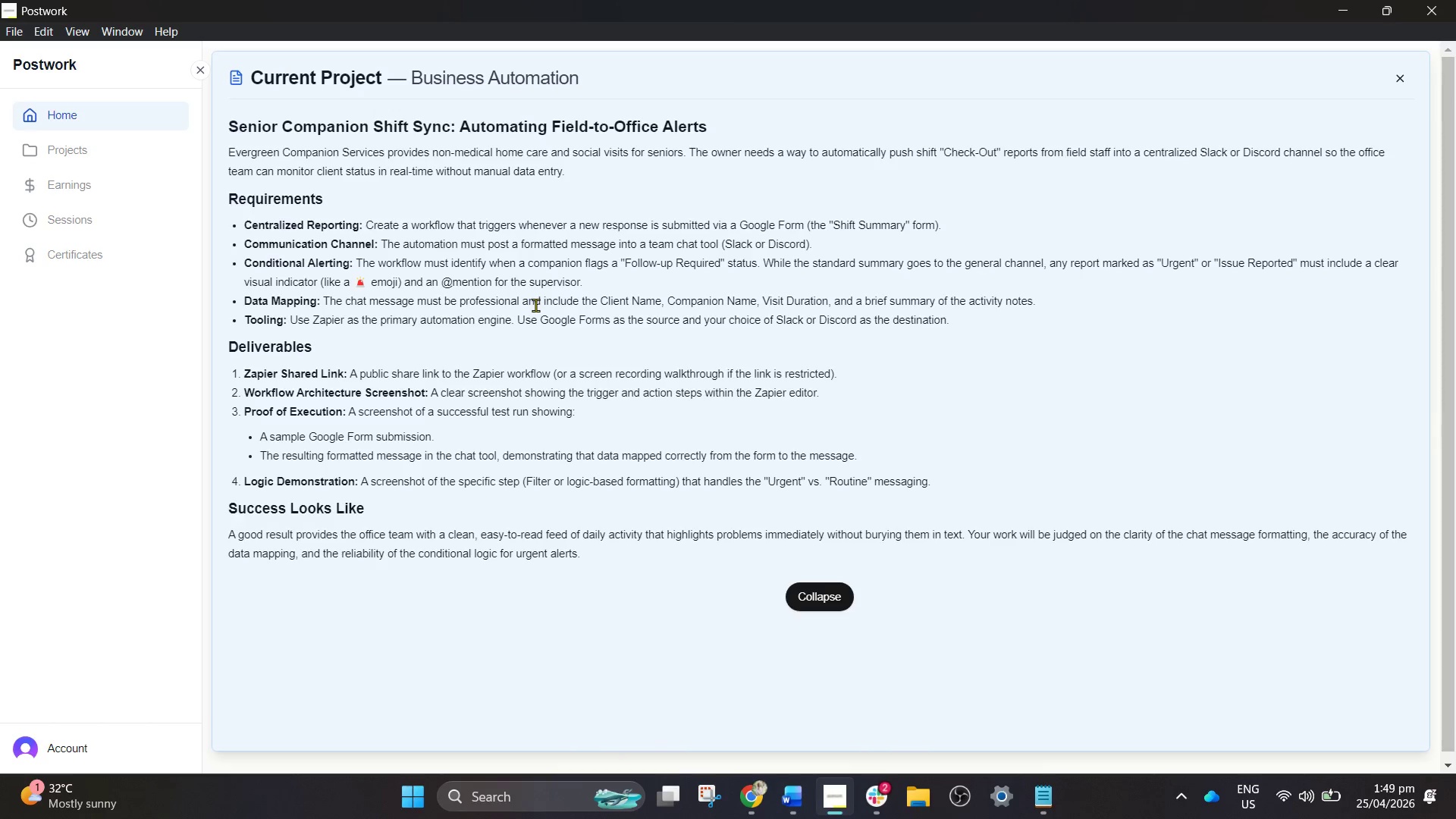 
wait(15.5)
 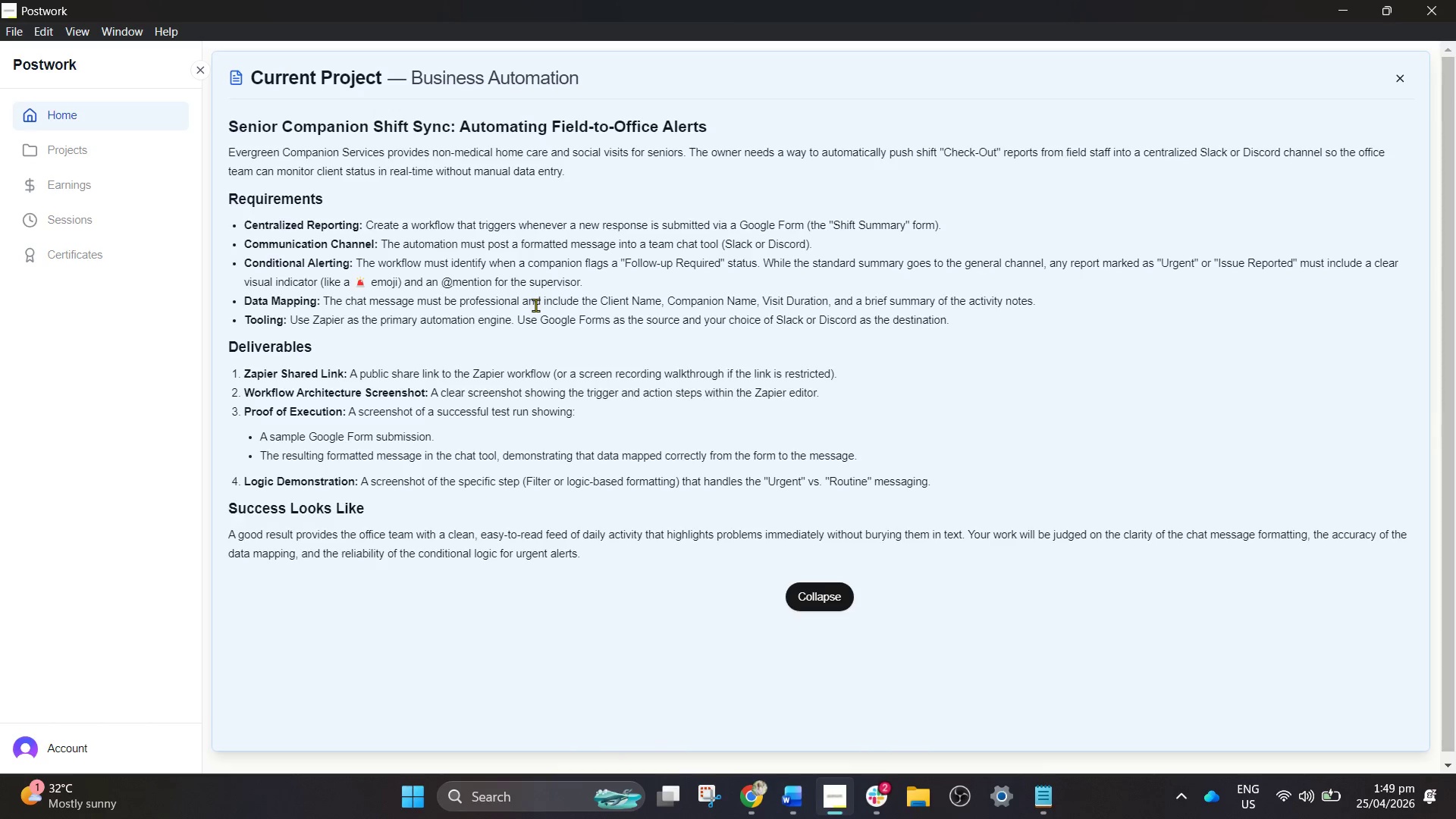 
left_click([873, 804])
 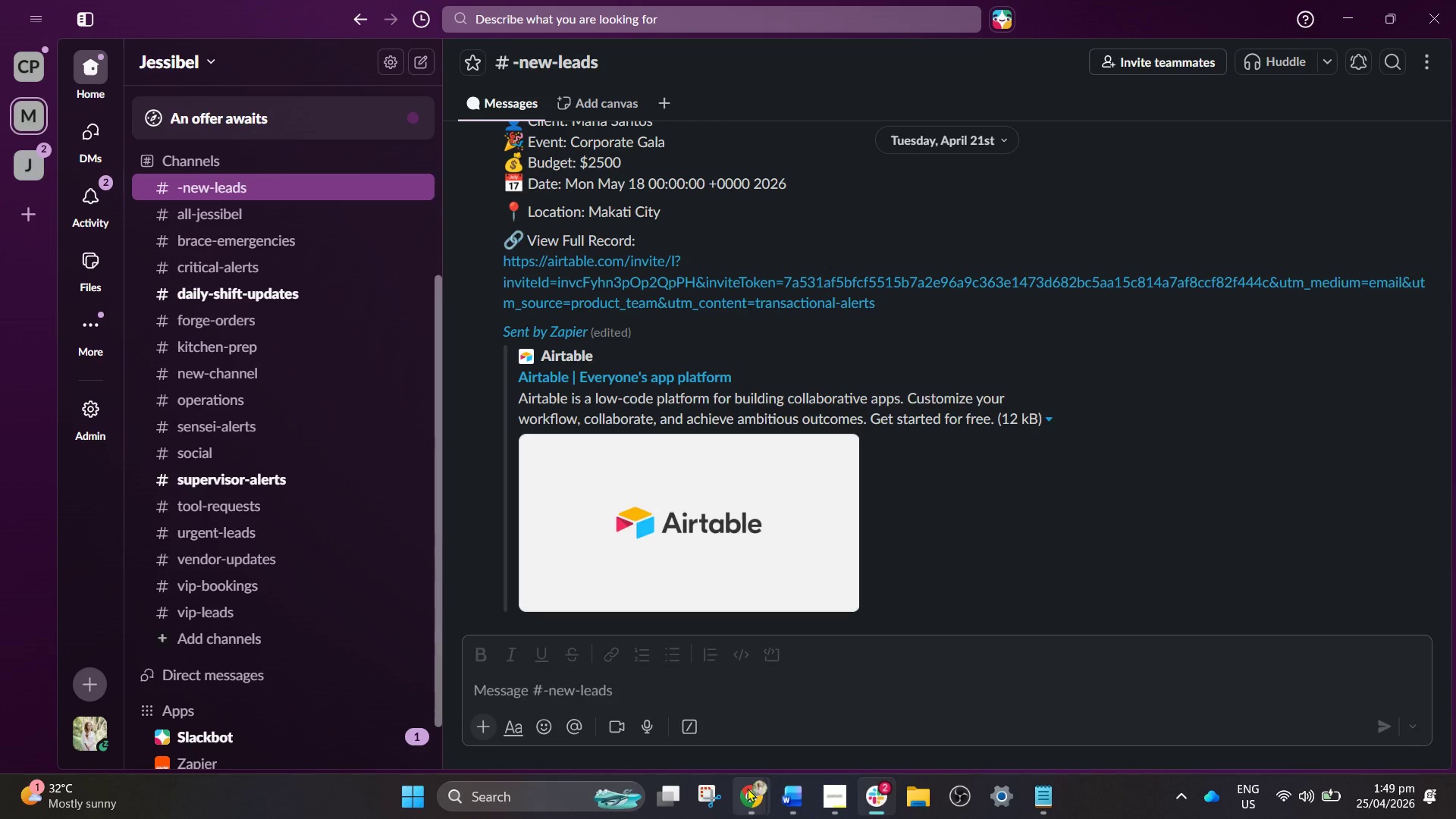 
left_click([750, 794])
 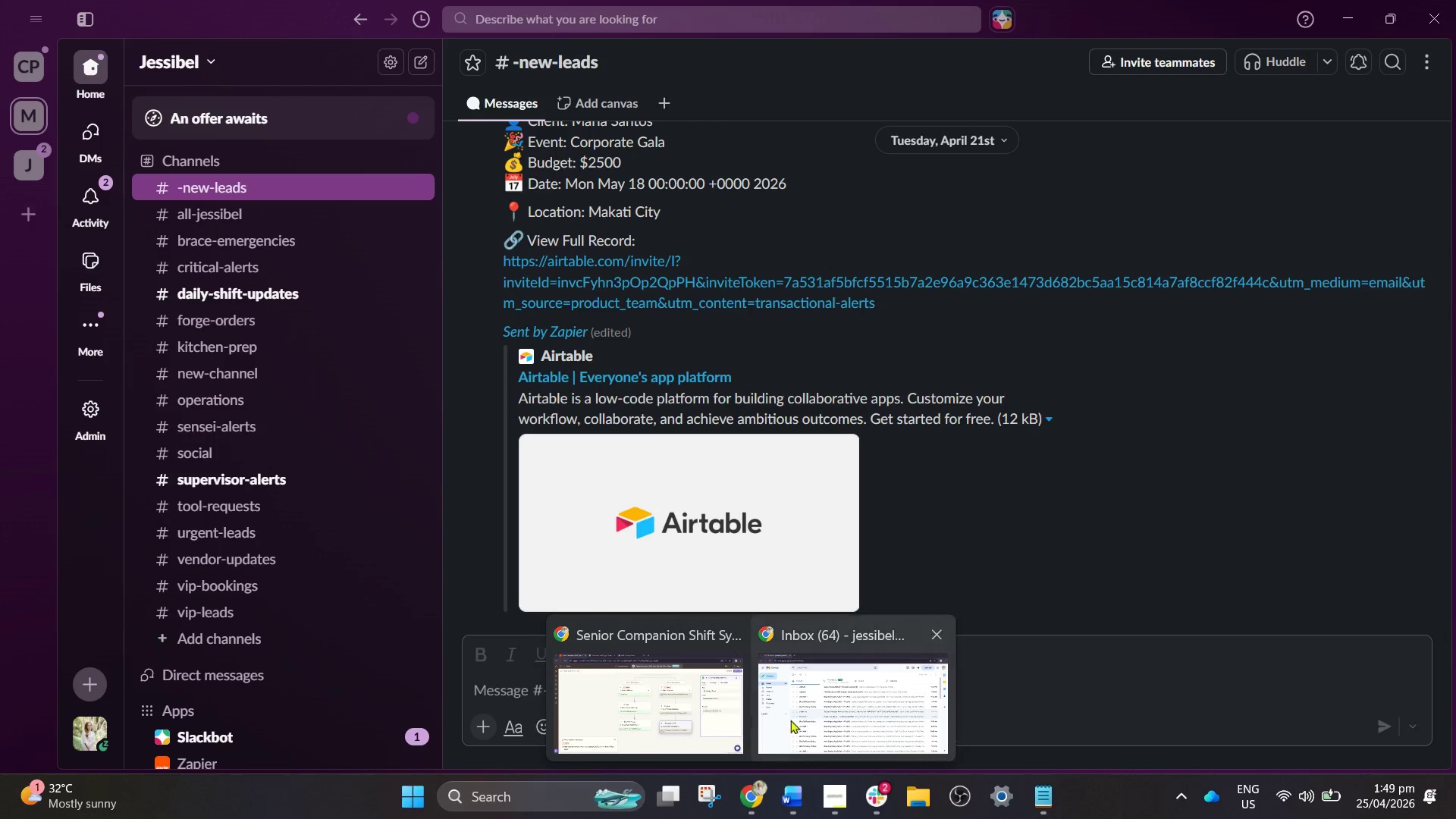 
left_click_drag(start_coordinate=[821, 711], to_coordinate=[825, 717])
 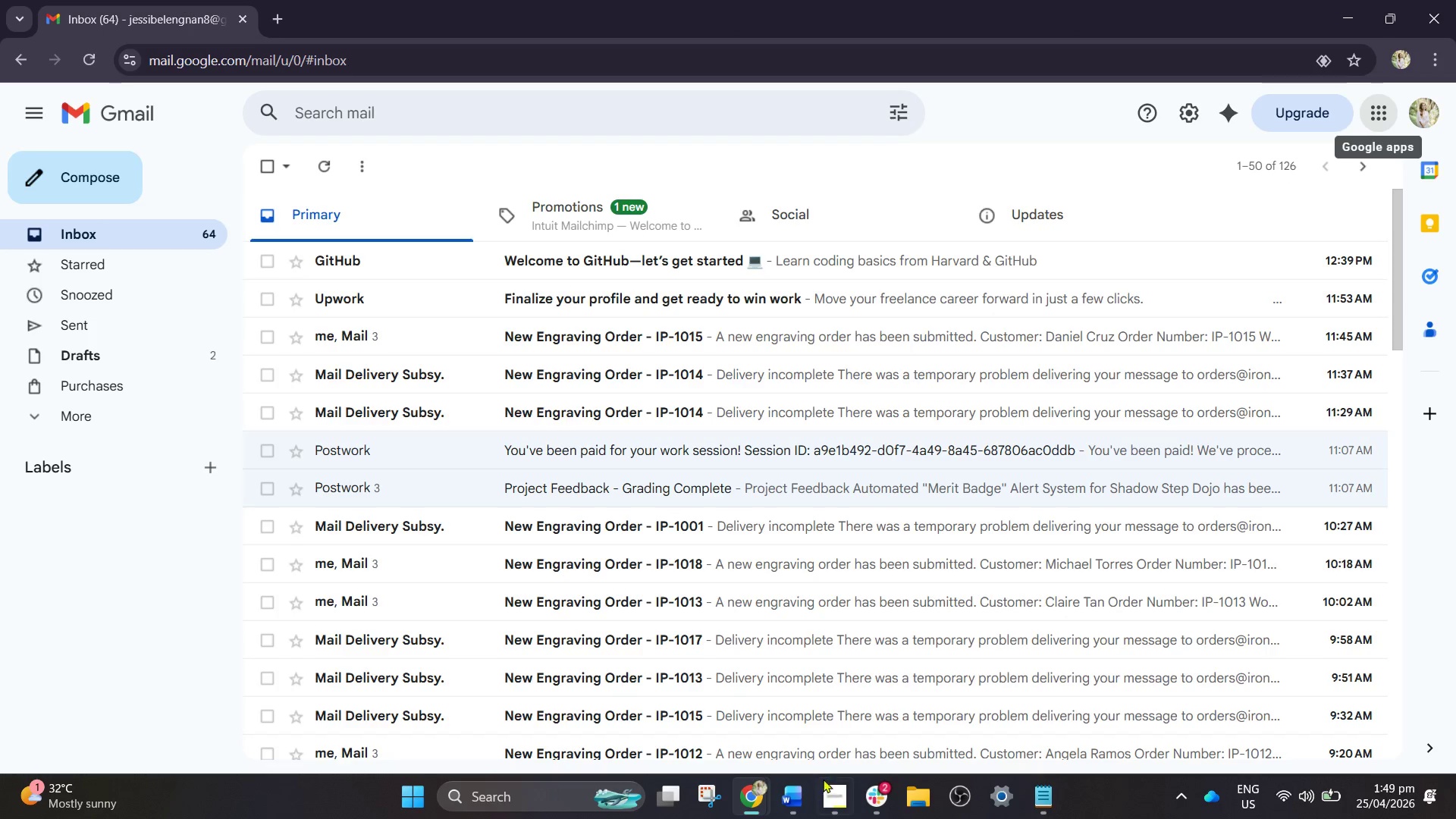 
left_click([789, 799])
 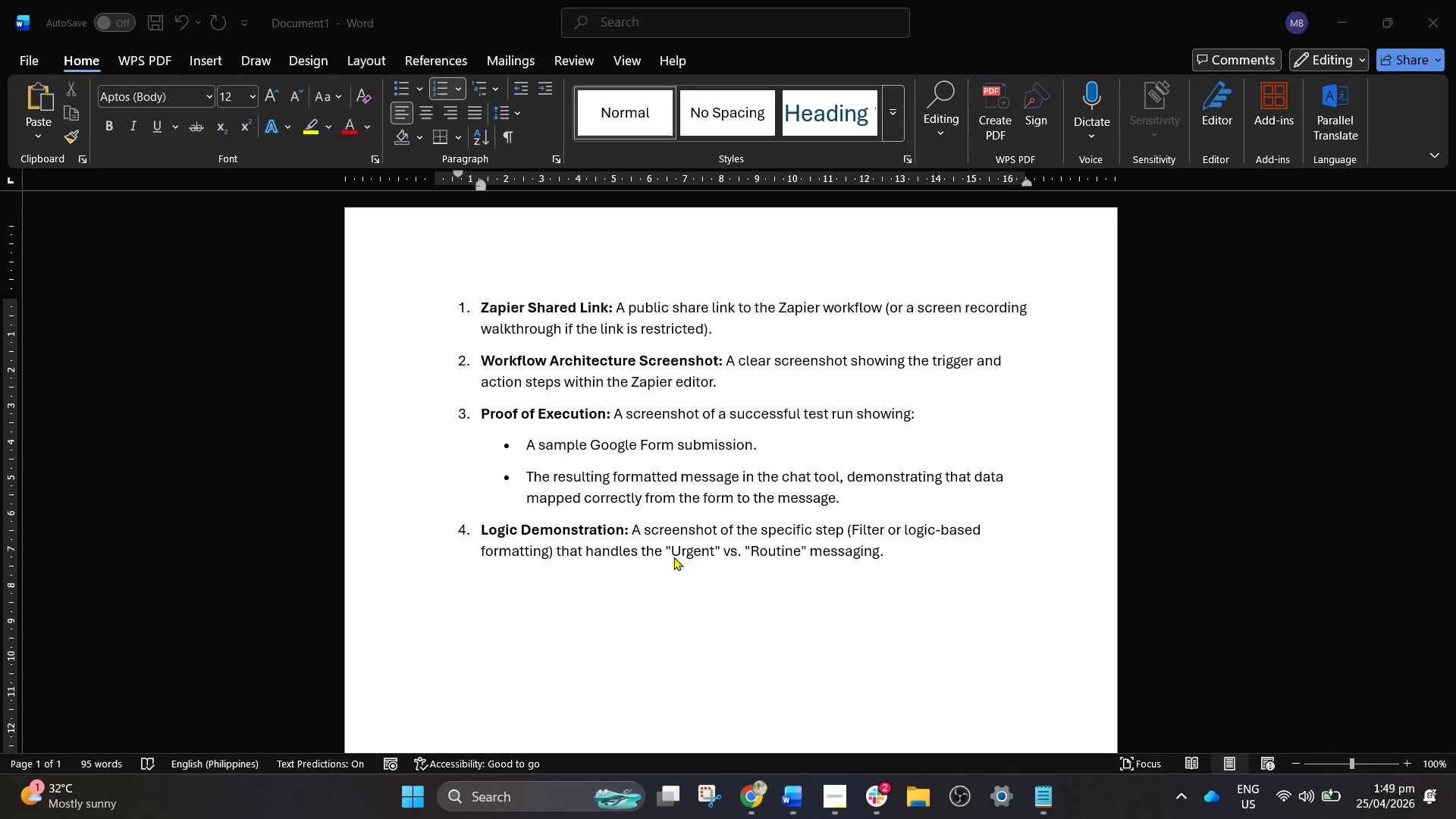 
left_click([763, 818])
 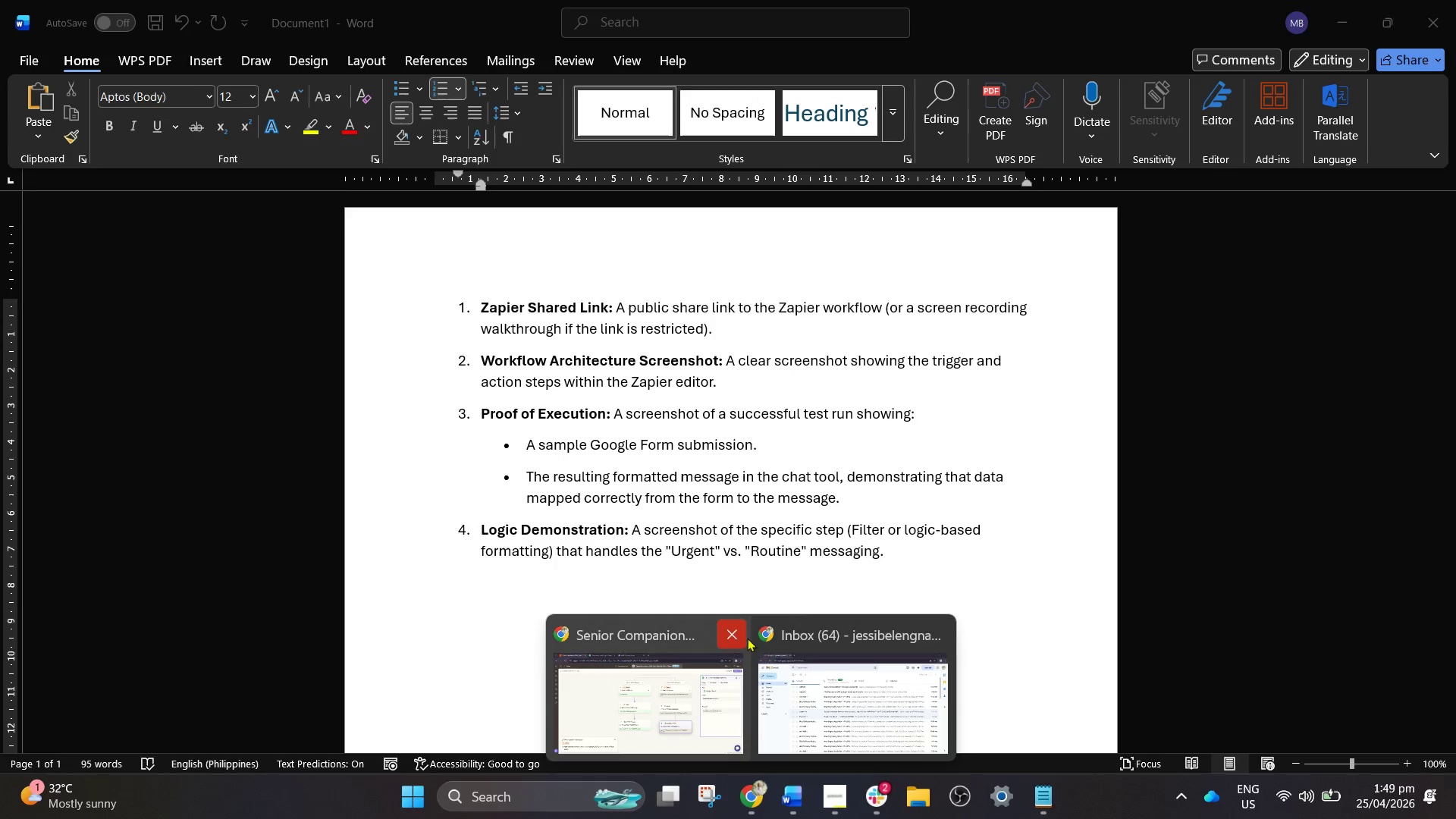 
left_click([810, 665])
 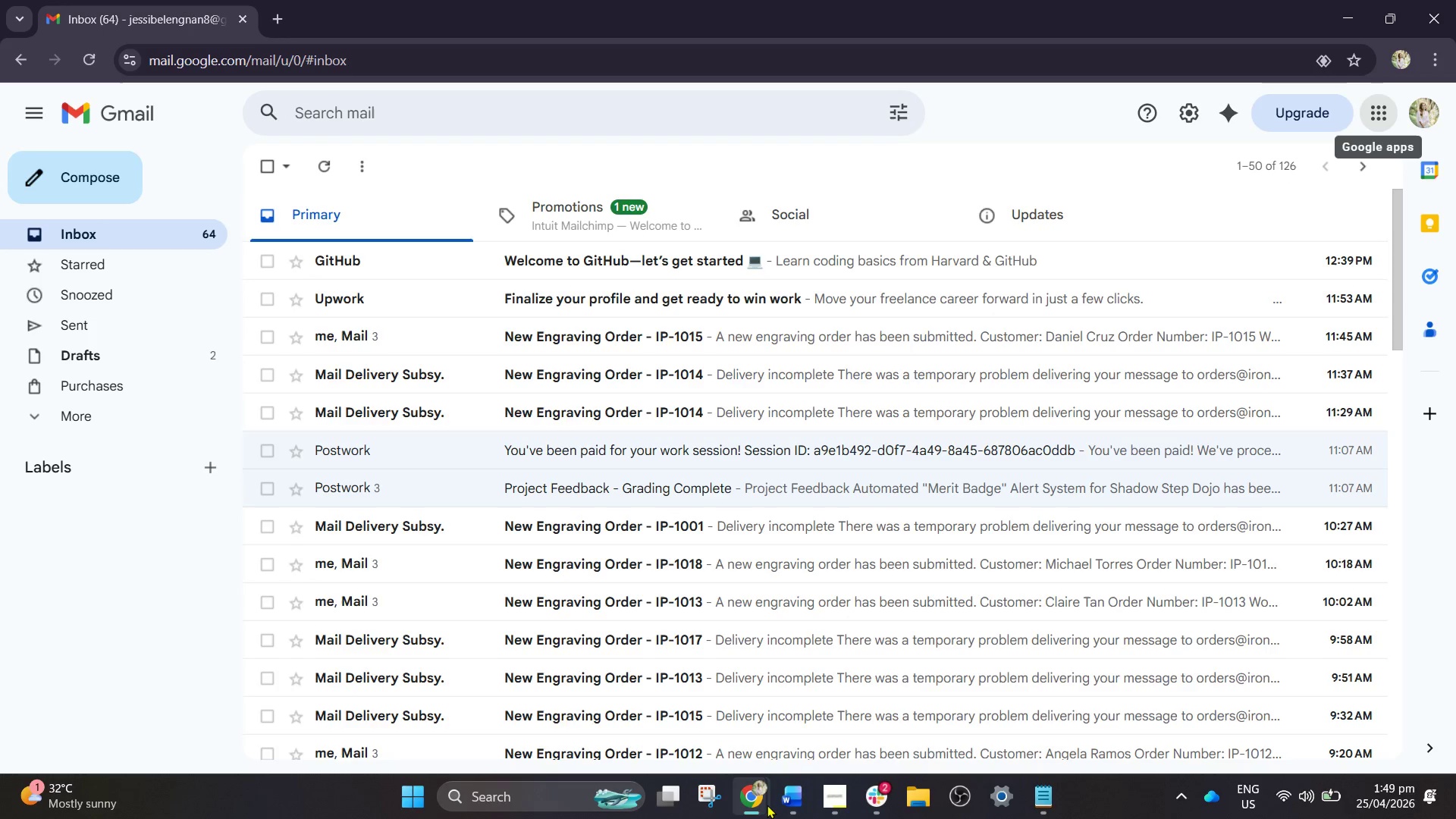 
double_click([649, 686])
 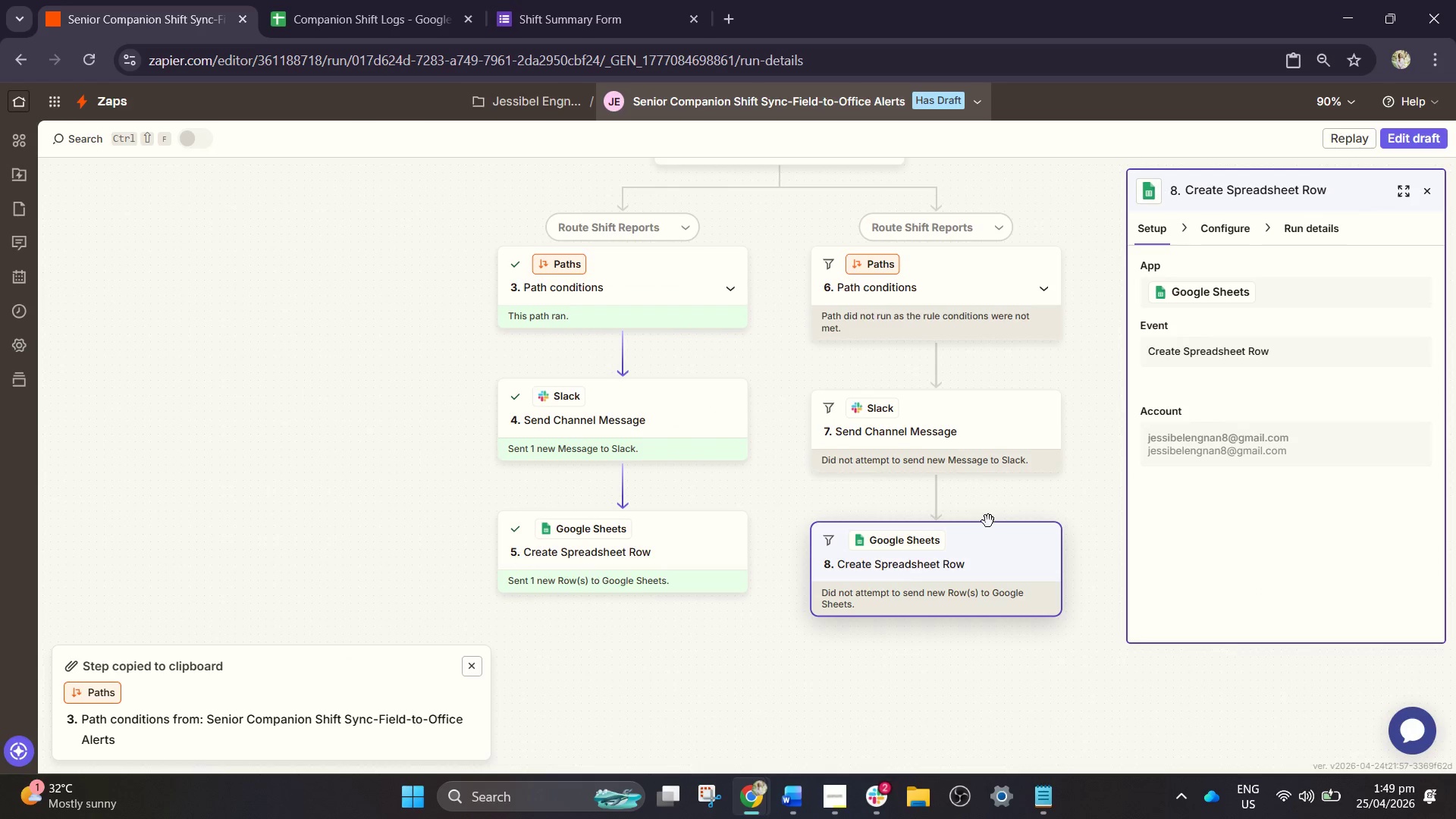 
left_click([959, 444])
 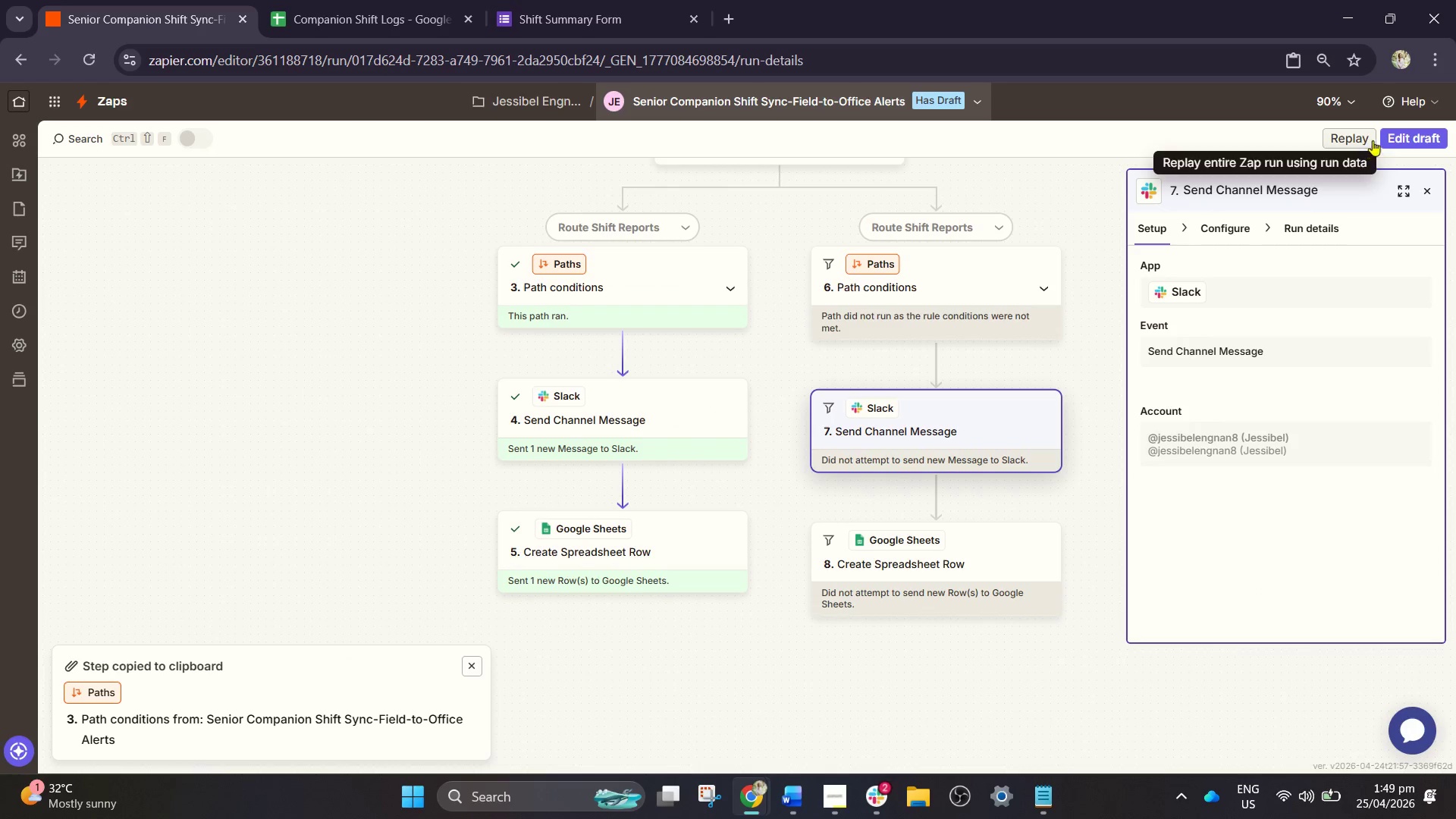 
left_click([1397, 140])
 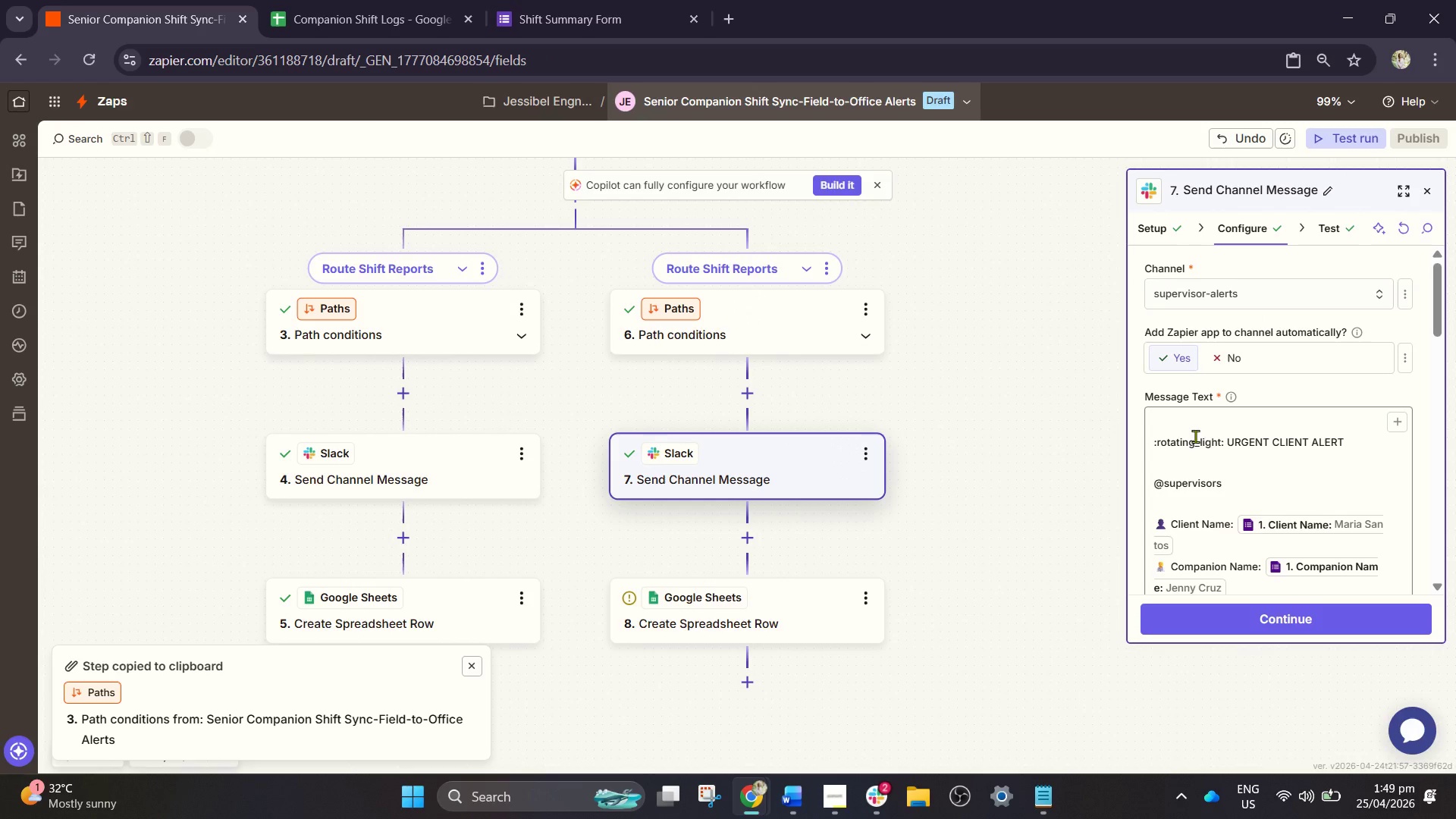 
scroll: coordinate [1202, 444], scroll_direction: down, amount: 1.0
 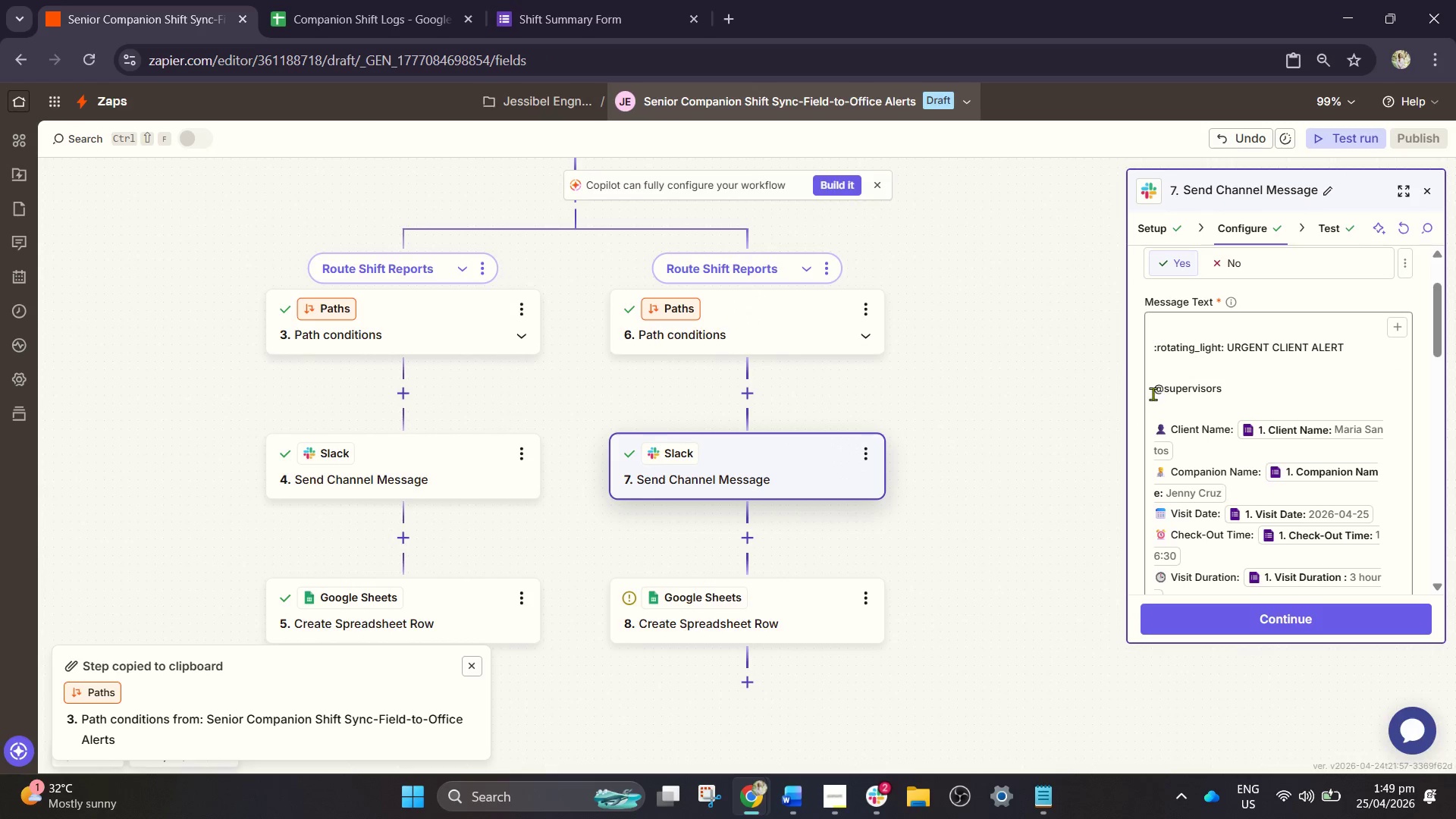 
left_click([1152, 391])
 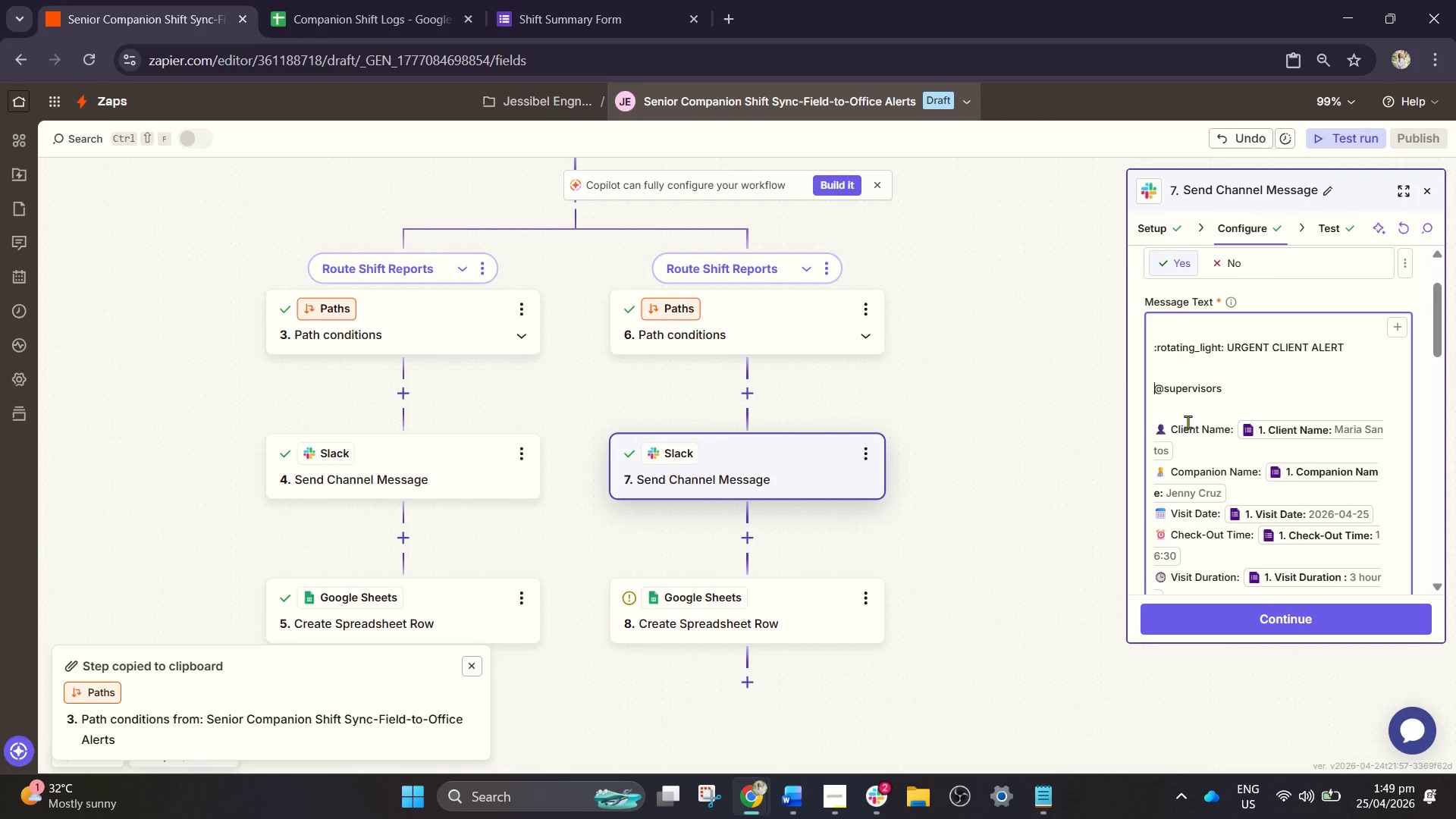 
key(Control+V)
 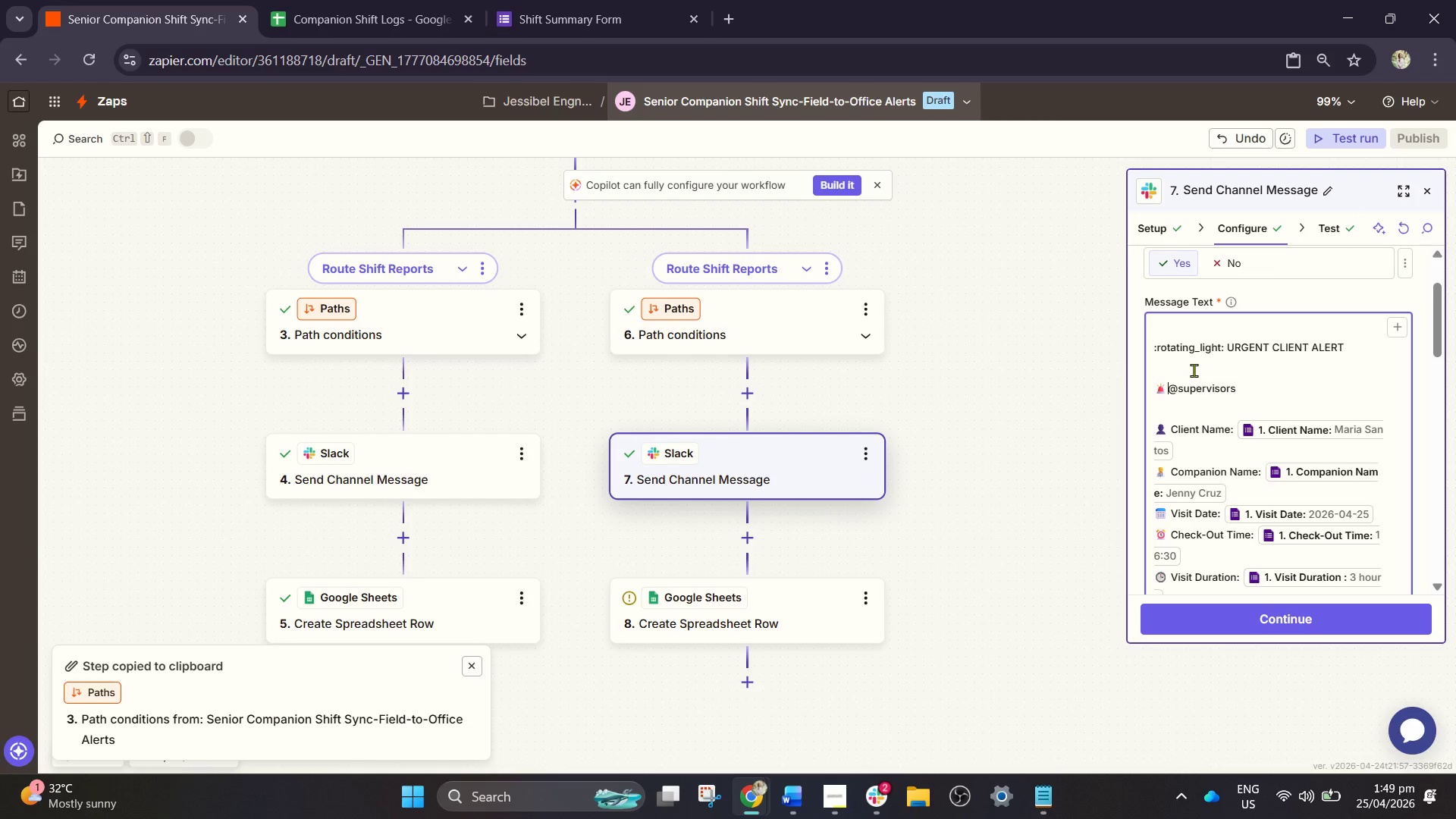 
key(Control+Space)
 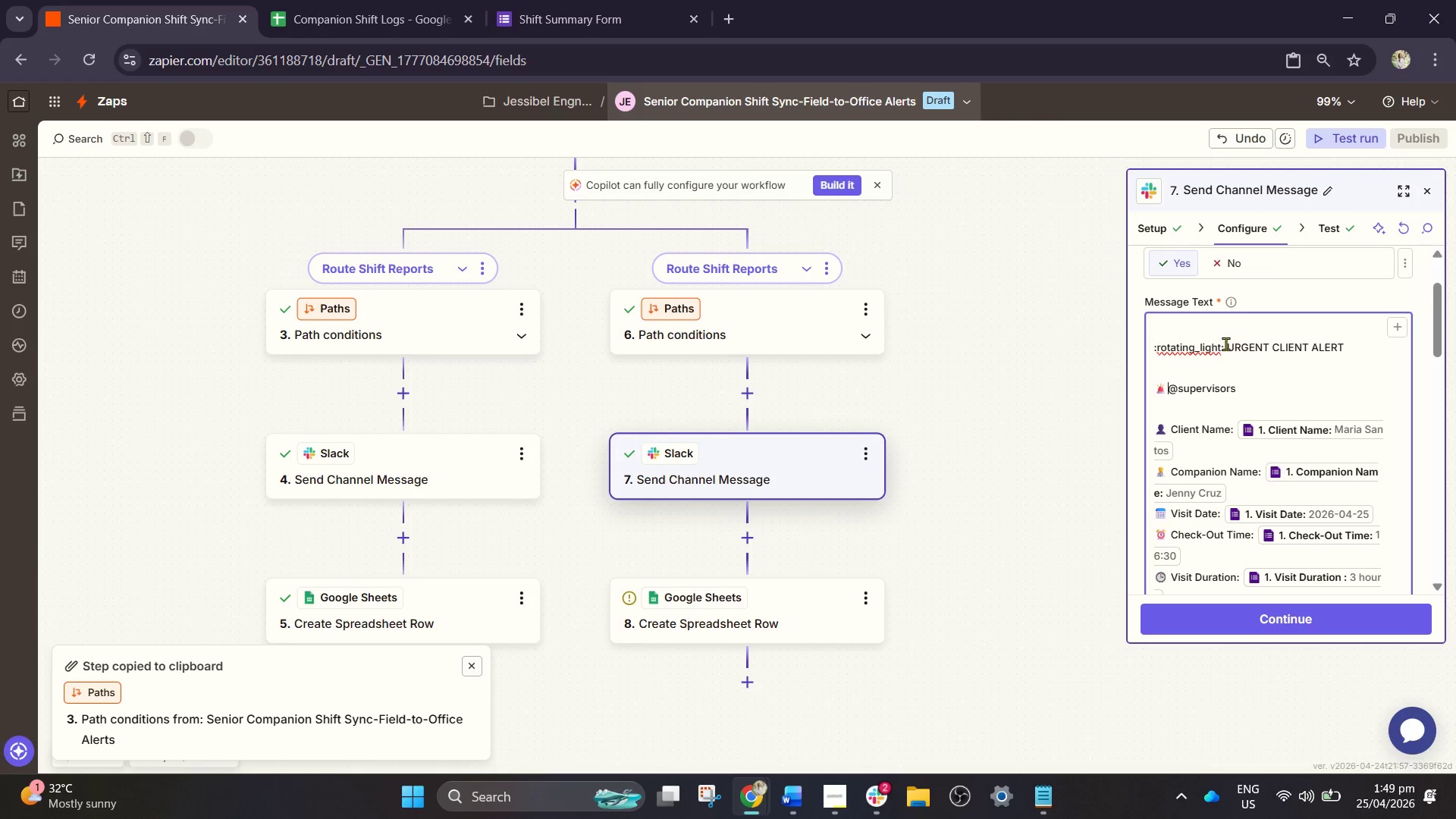 
scroll: coordinate [1255, 381], scroll_direction: up, amount: 4.0
 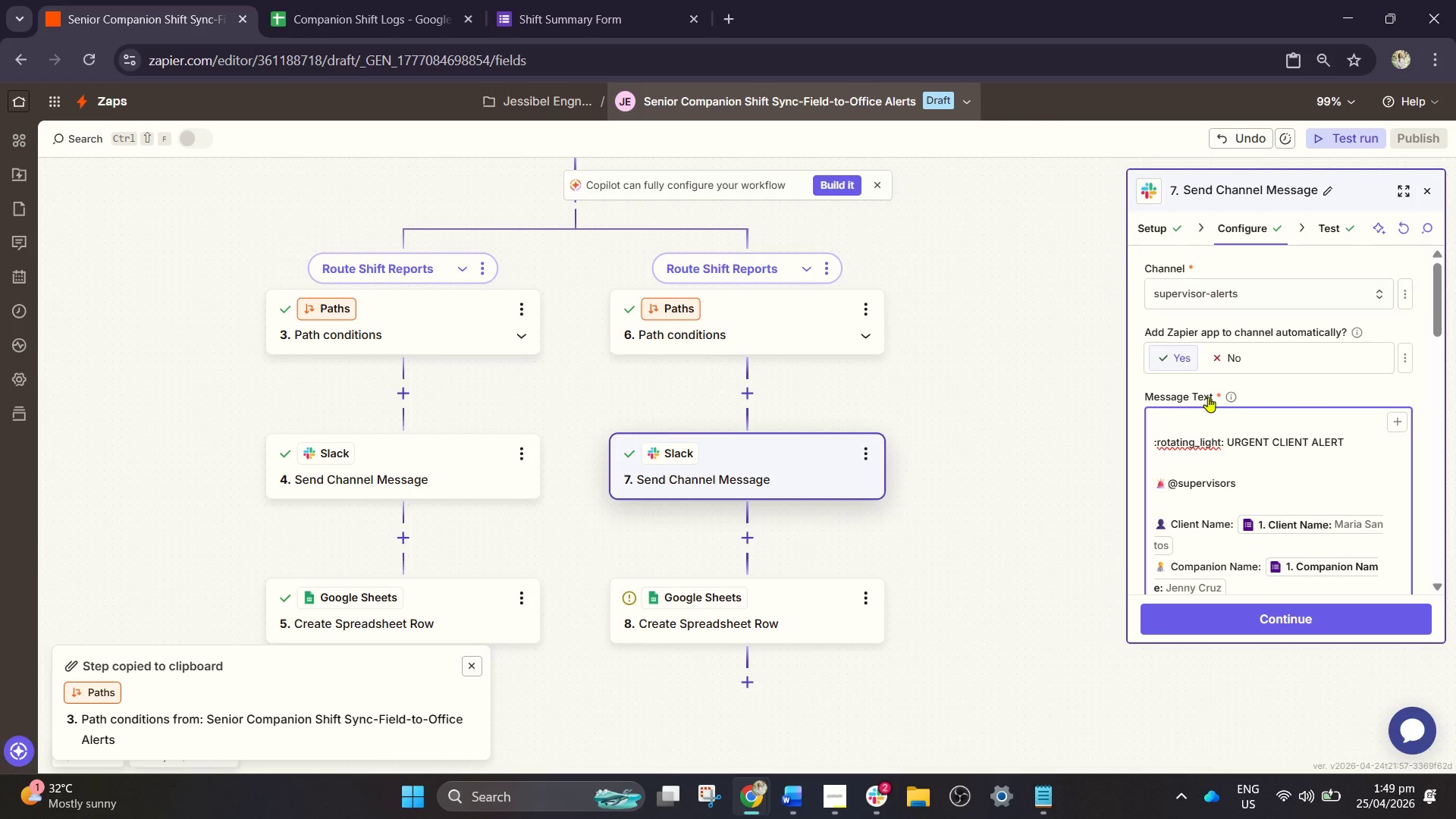 
scroll: coordinate [1233, 436], scroll_direction: down, amount: 3.0
 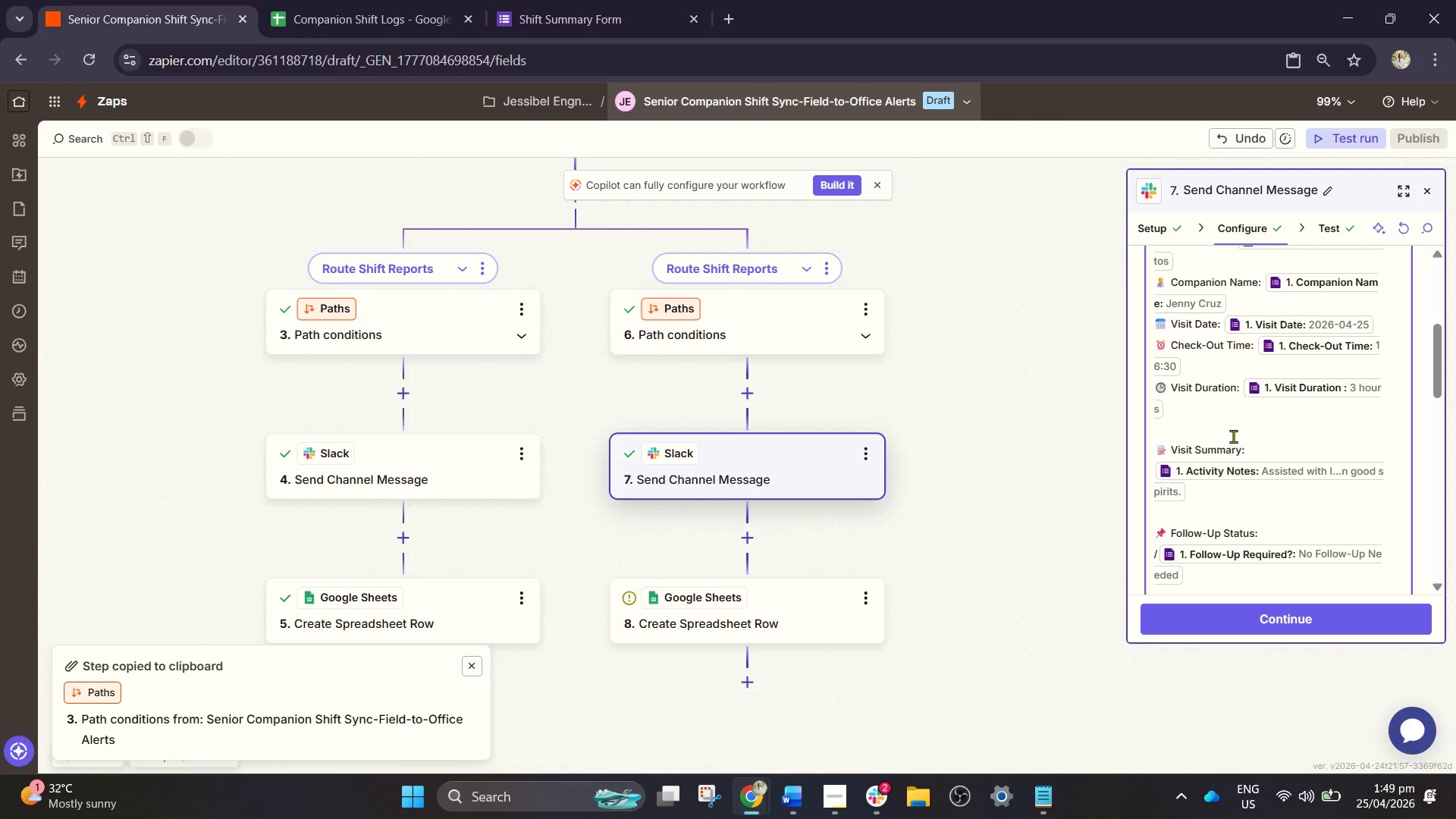 
scroll: coordinate [1236, 441], scroll_direction: none, amount: 0.0
 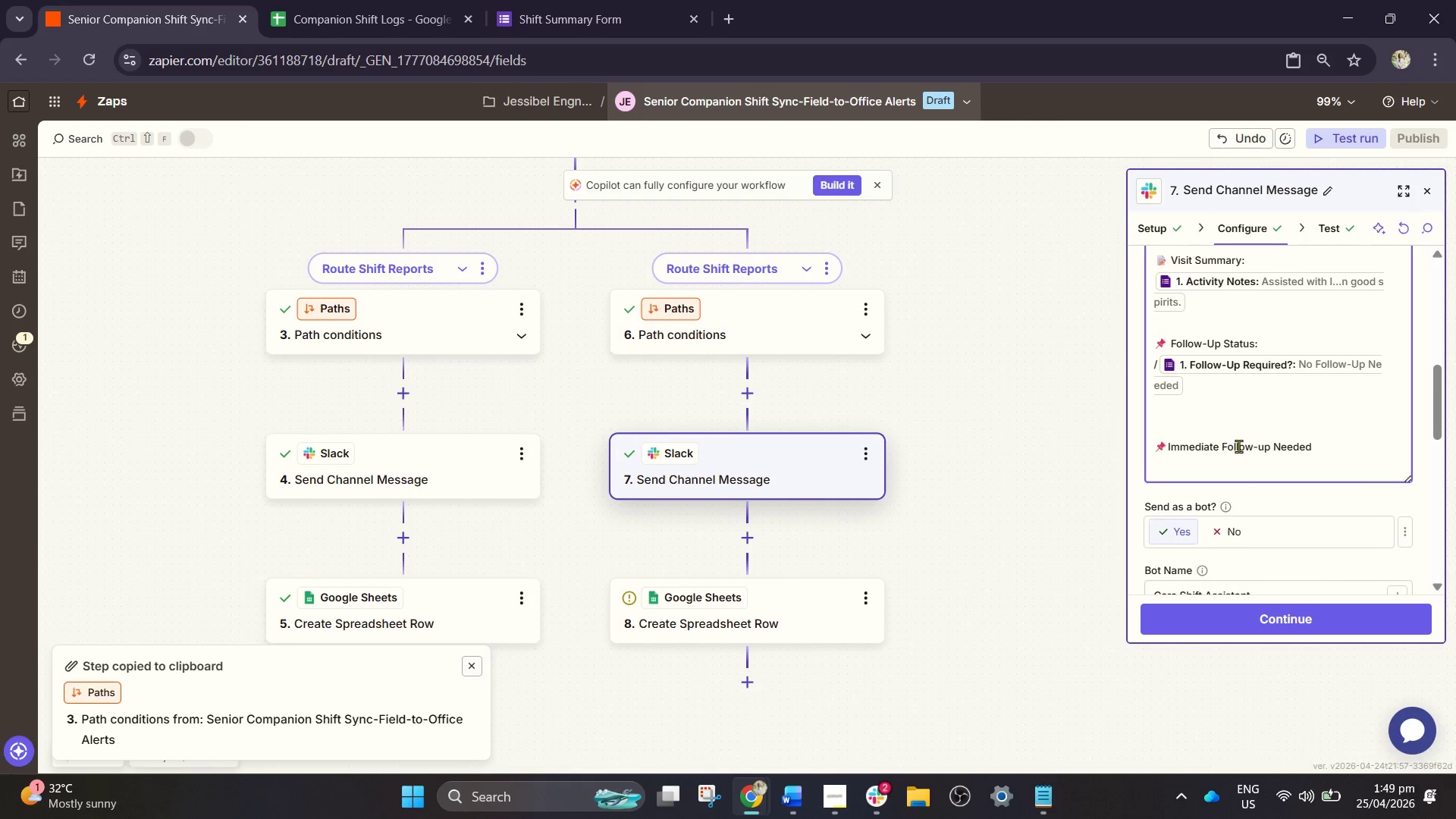 
scroll: coordinate [1238, 450], scroll_direction: down, amount: 1.0
 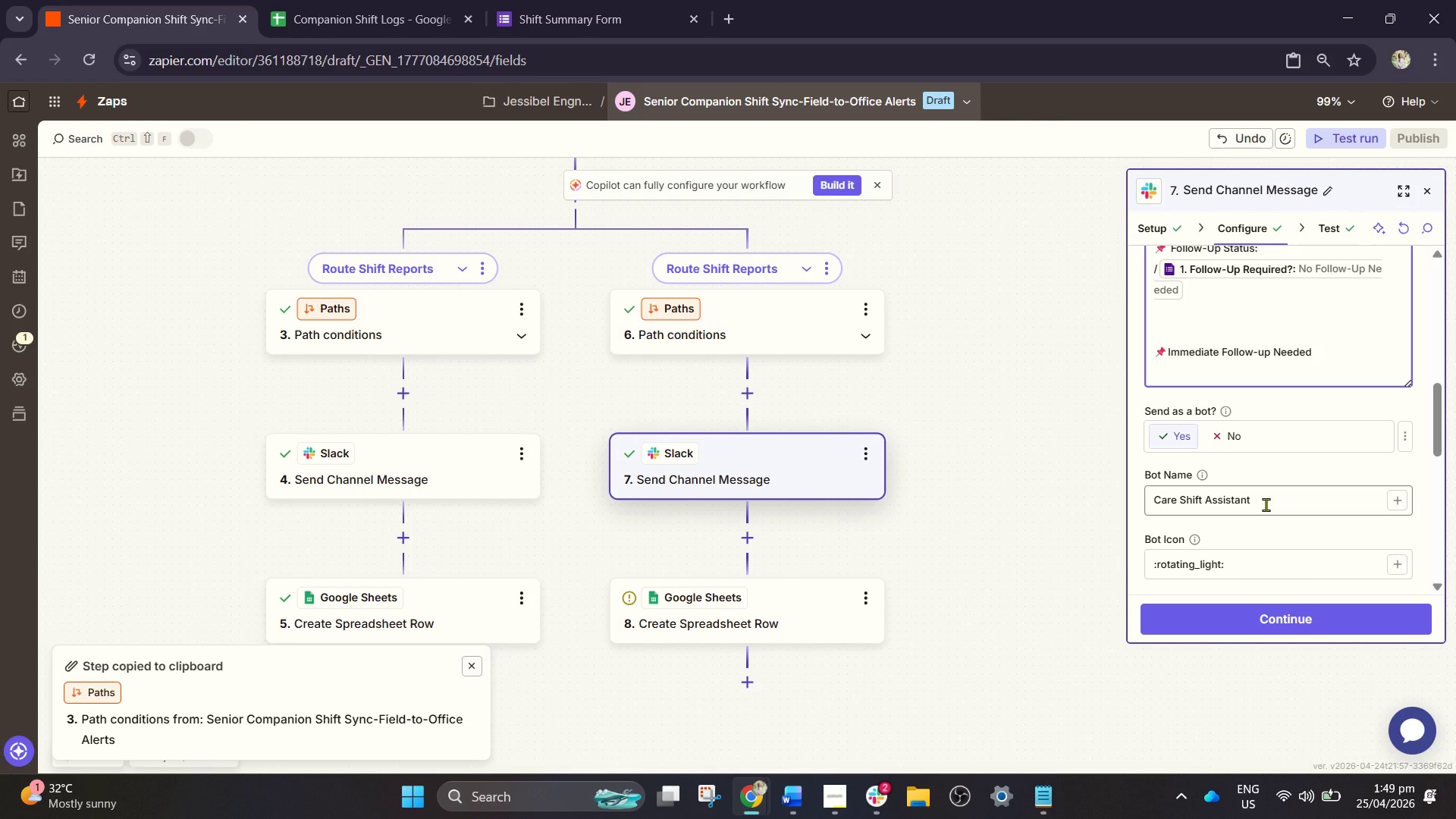 
left_click([1266, 504])
 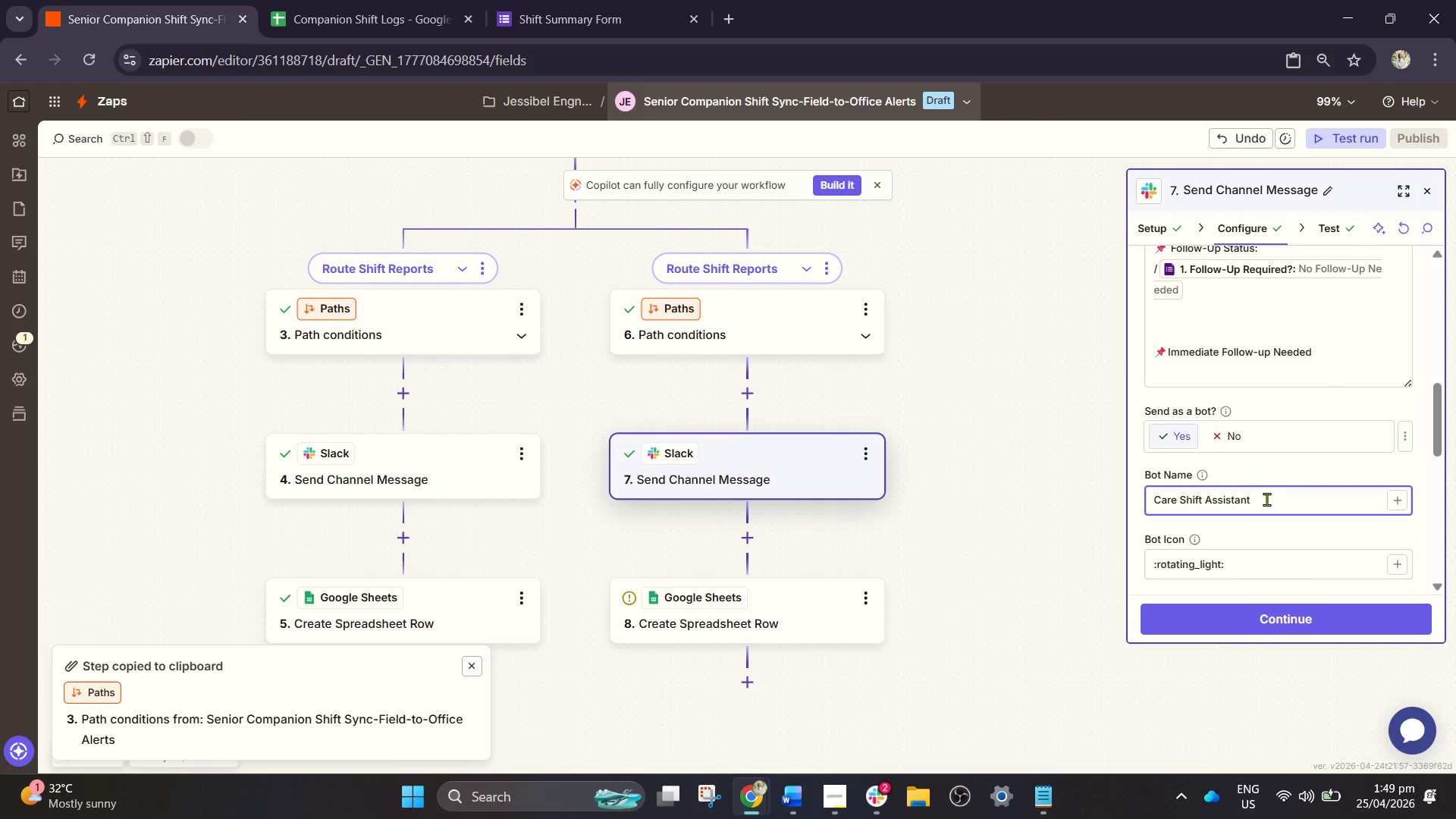 
left_click([1266, 499])
 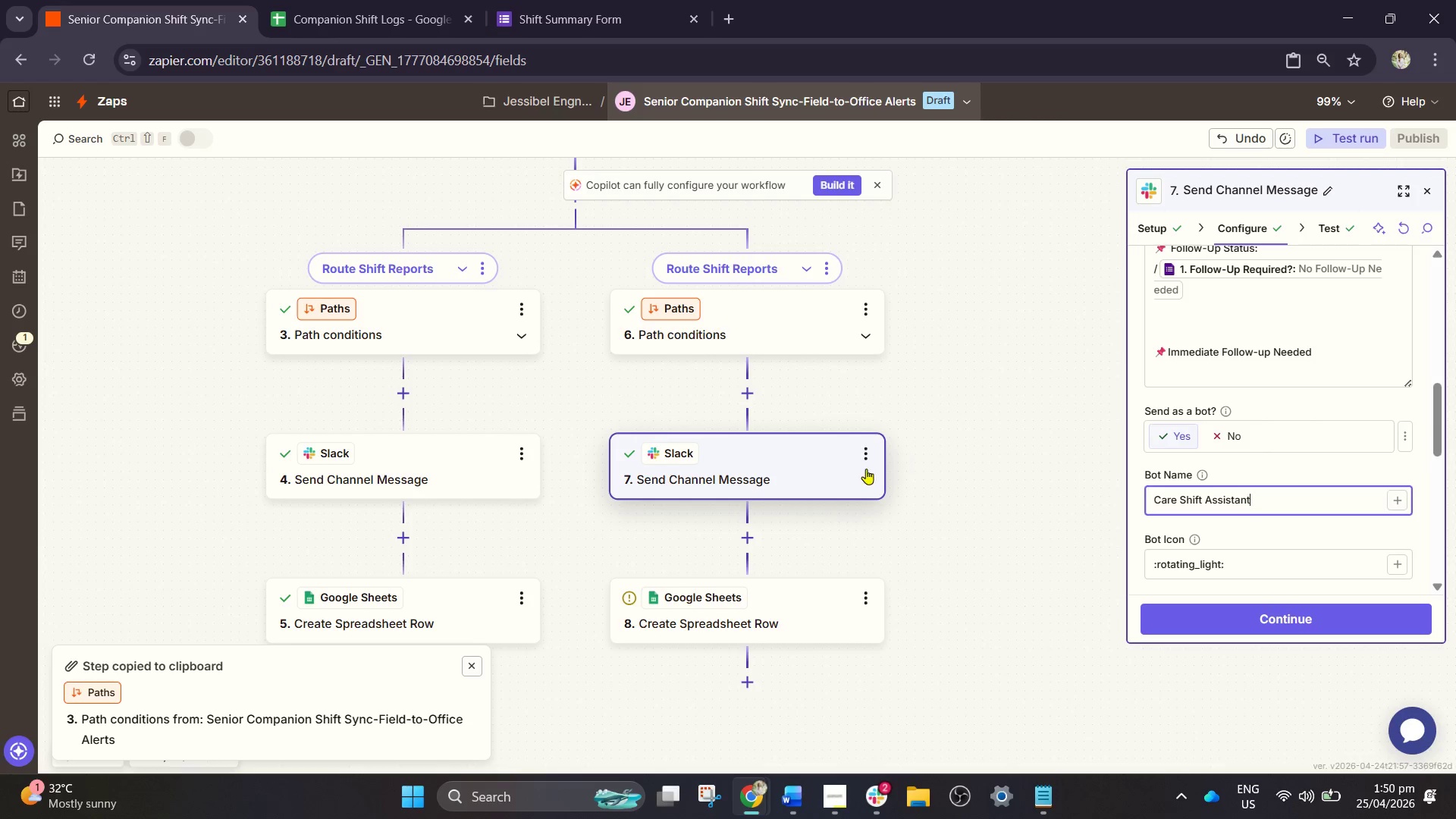 
left_click([764, 623])
 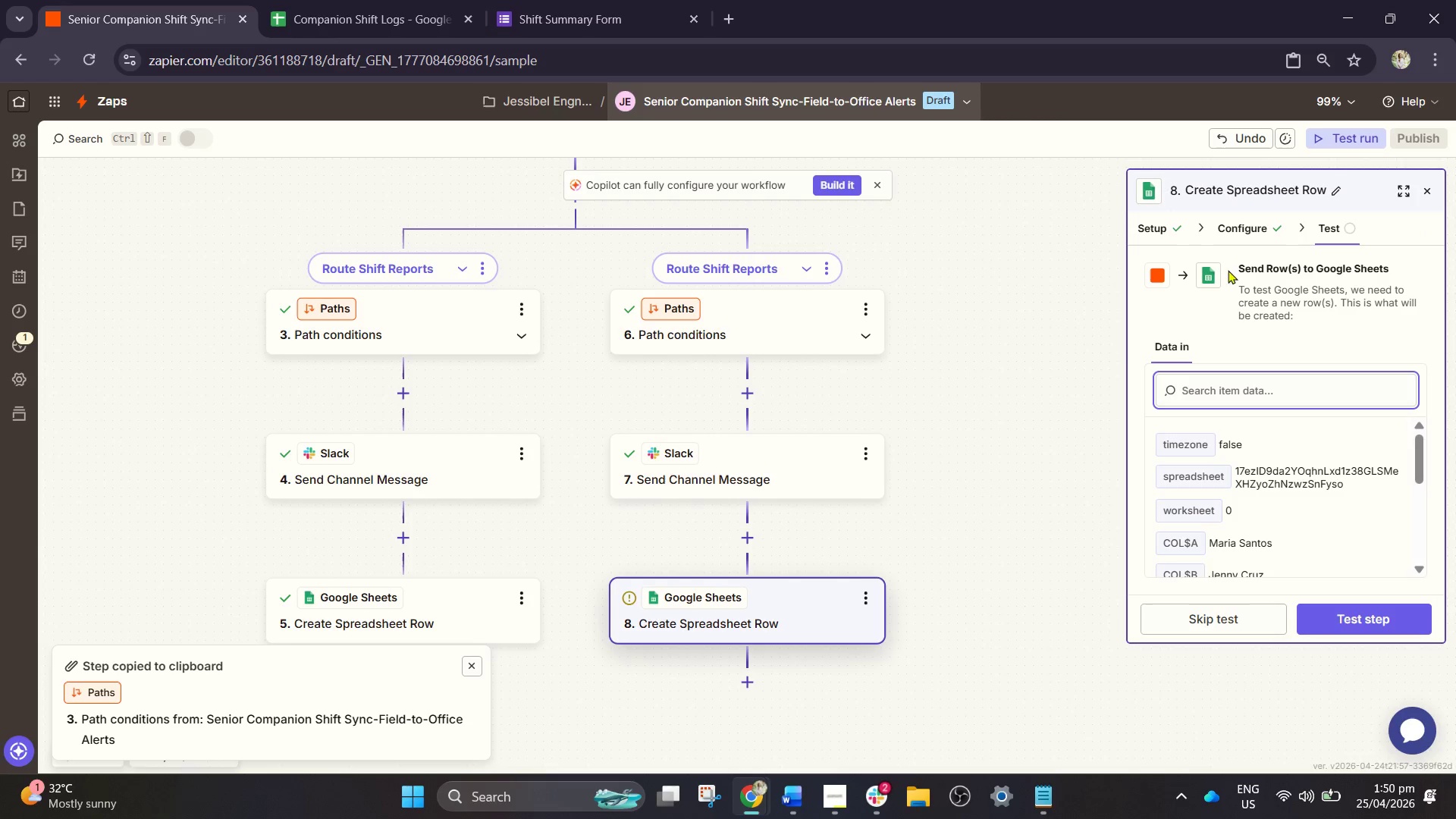 
left_click([1222, 236])
 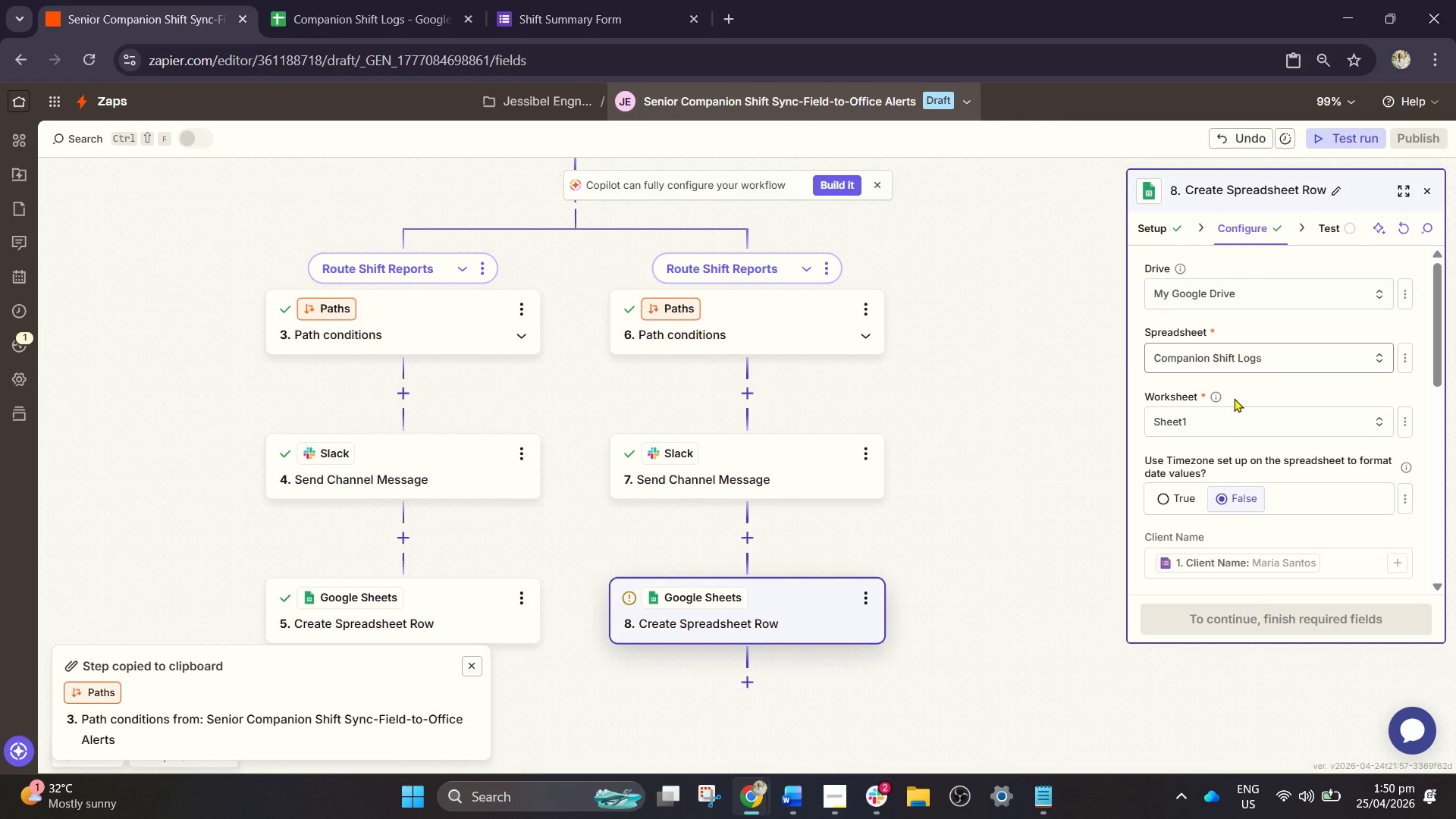 
scroll: coordinate [1266, 466], scroll_direction: down, amount: 5.0
 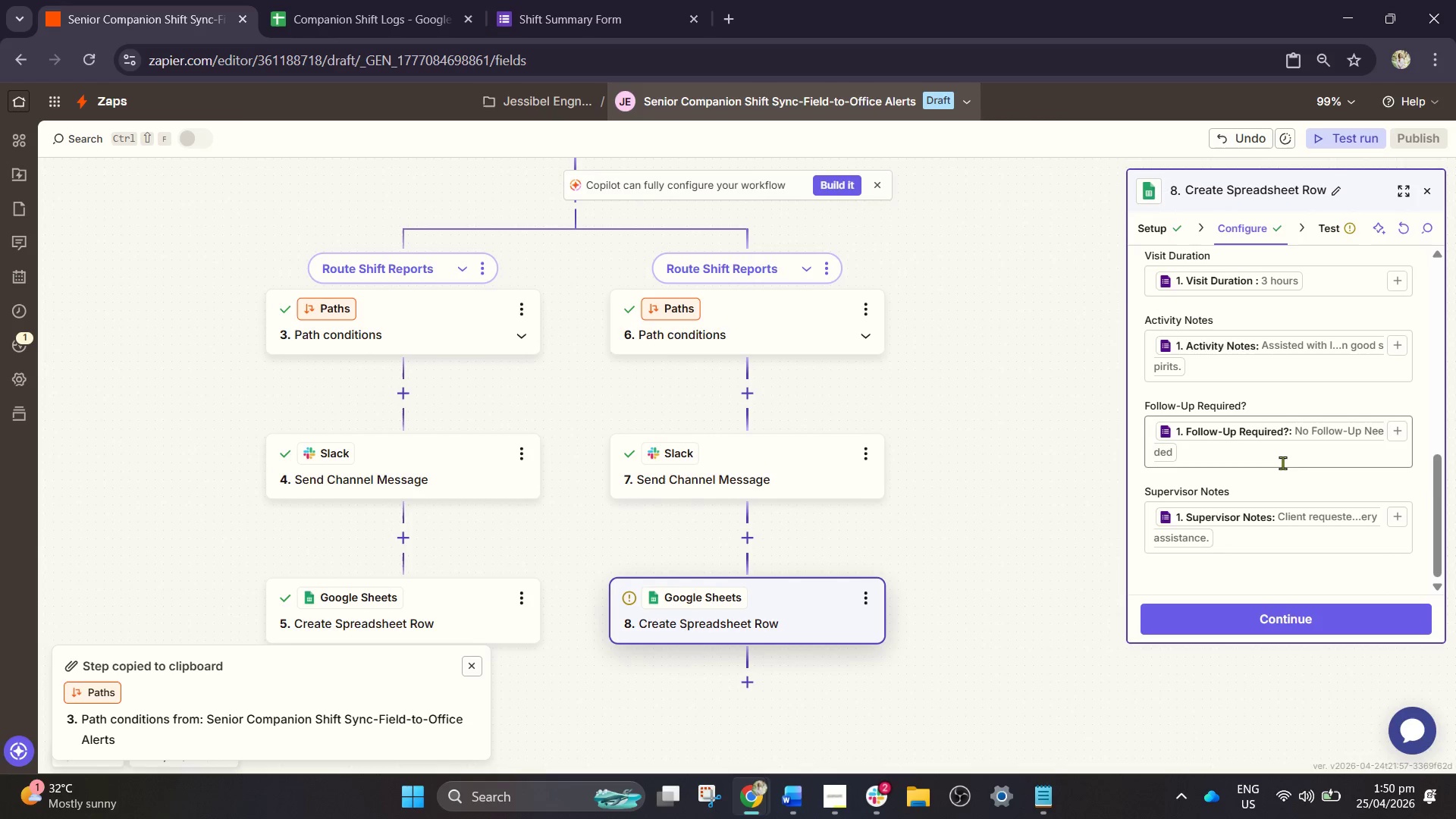 
left_click([1274, 458])
 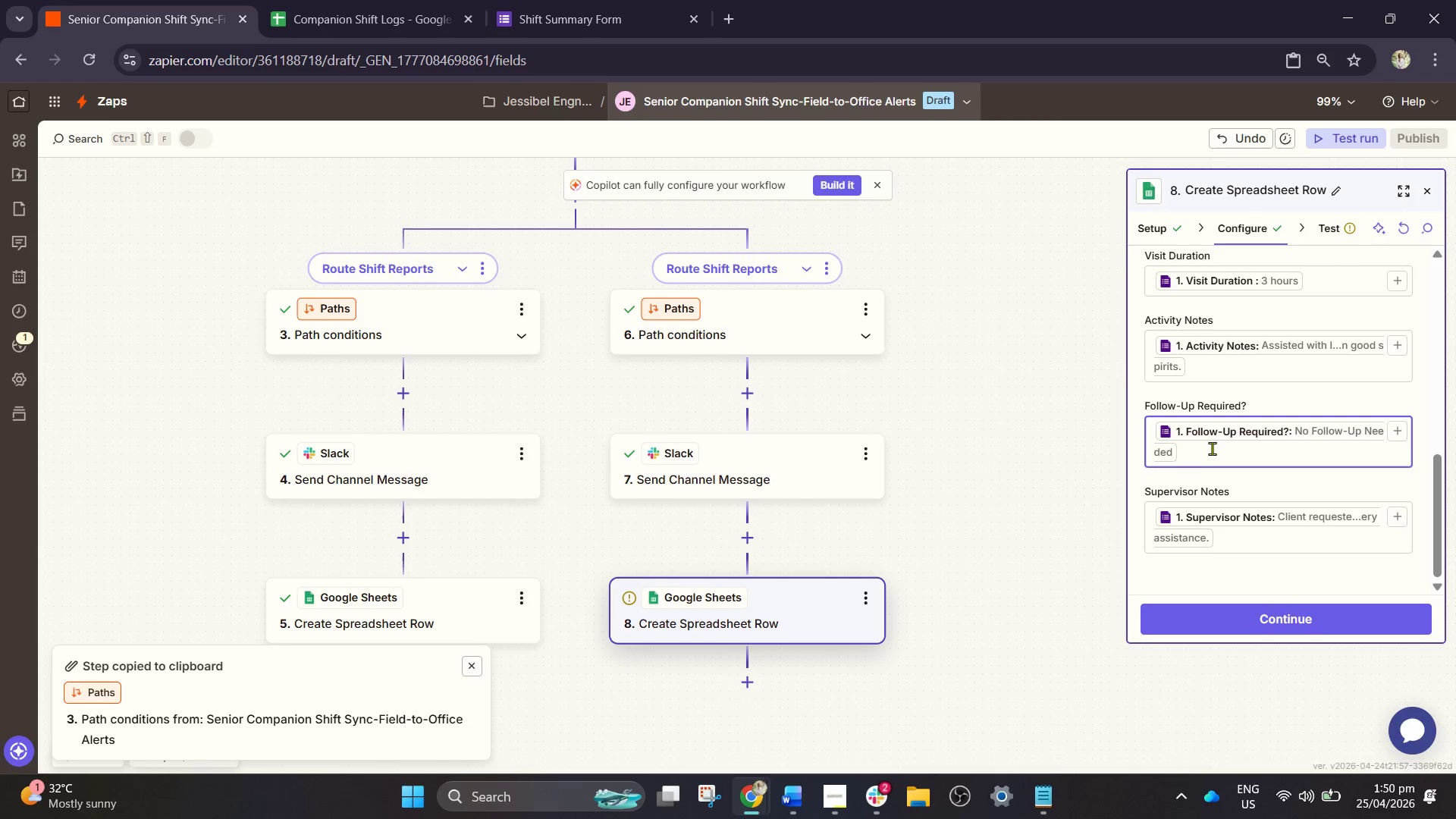 
wait(5.05)
 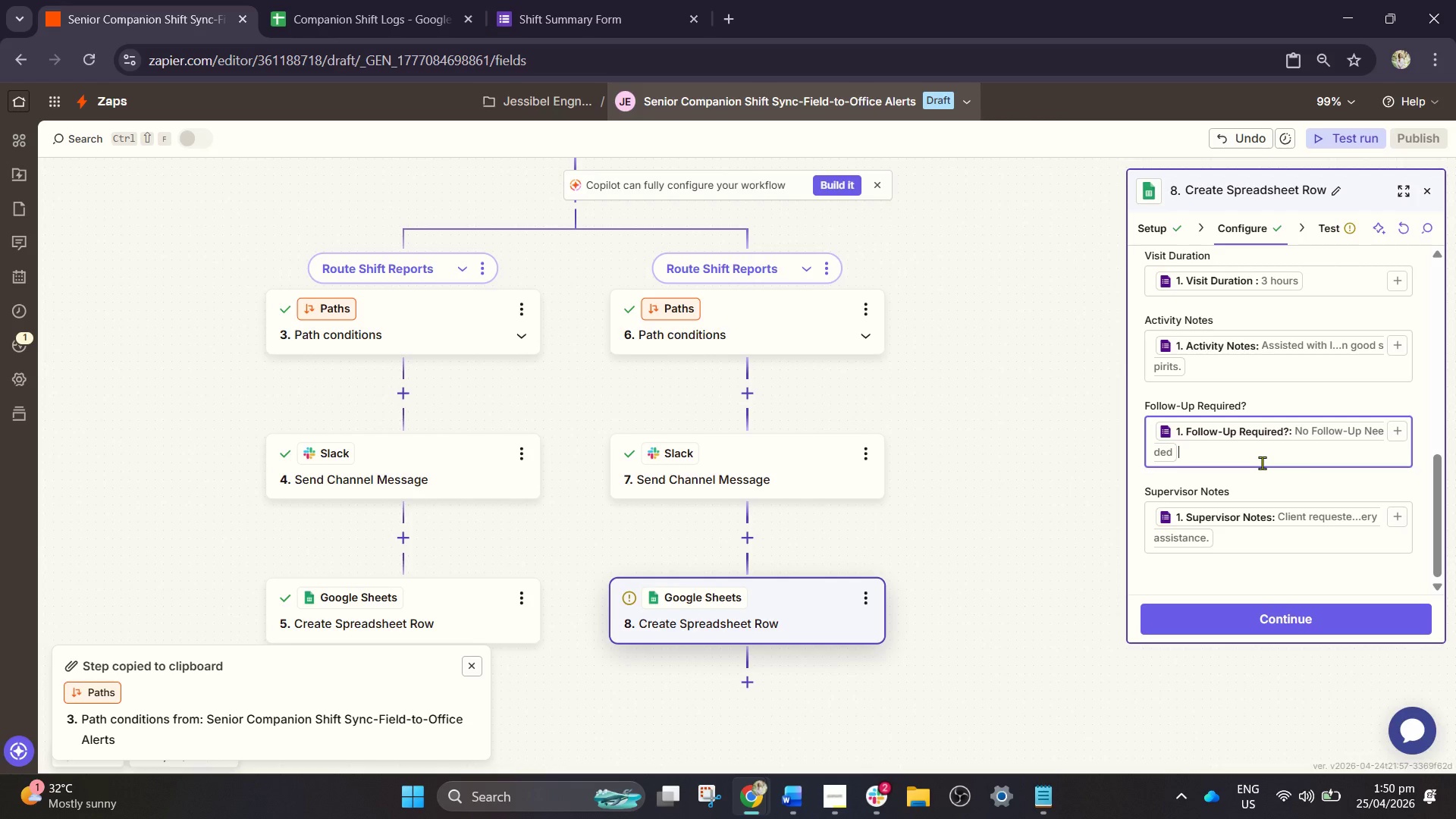 
left_click([1152, 427])
 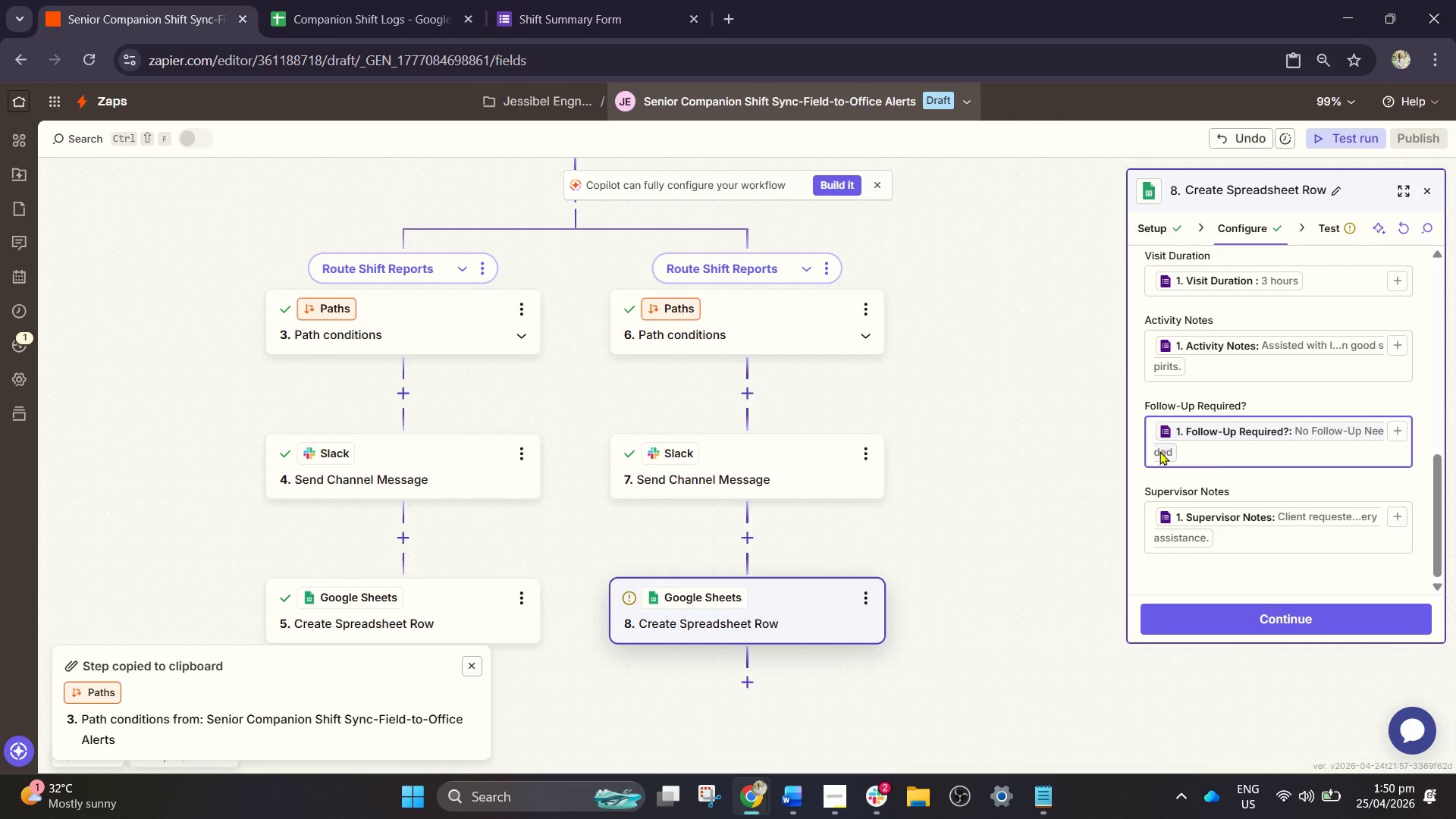 
key(Control+V)
 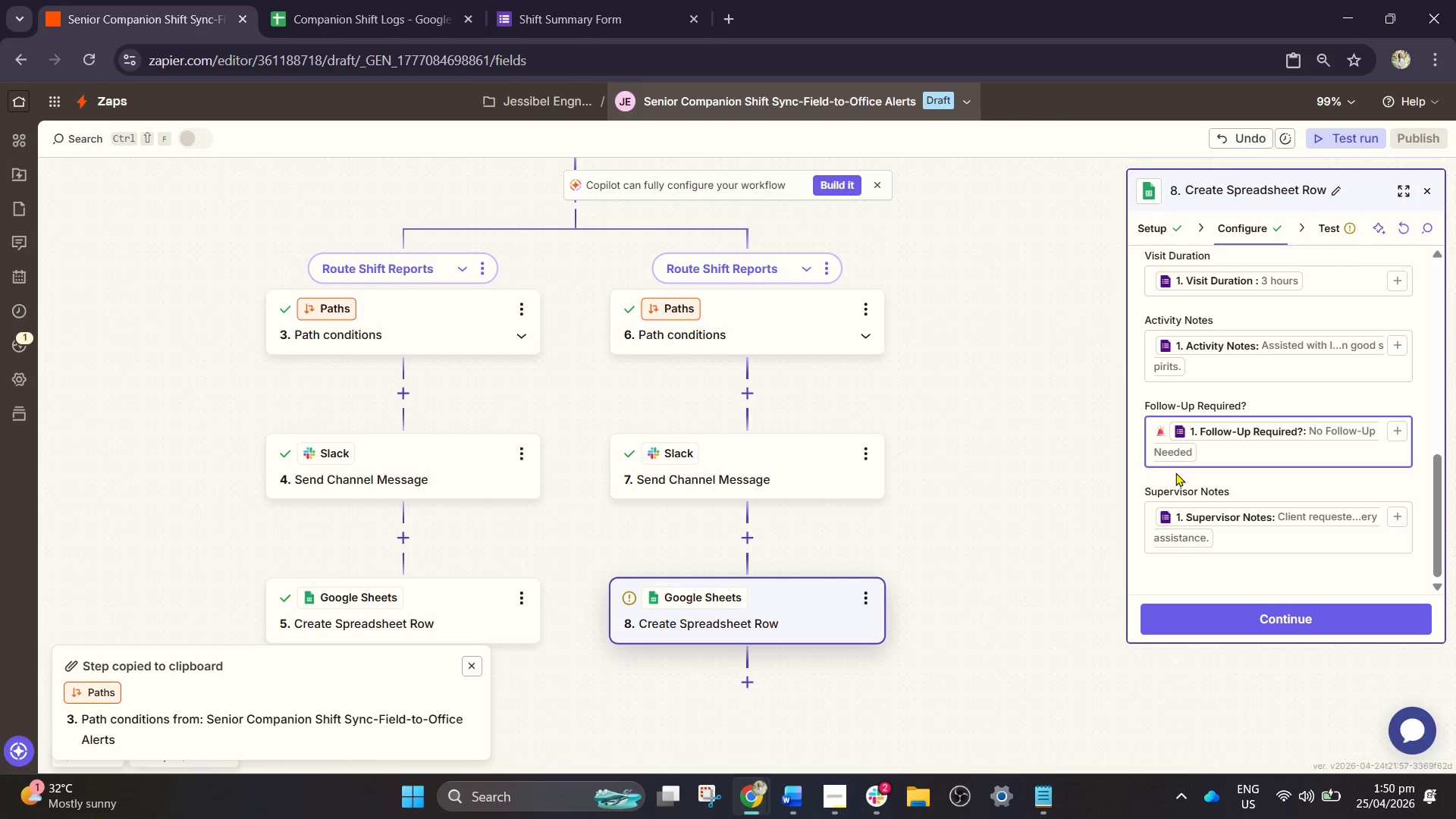 
key(Control+Space)
 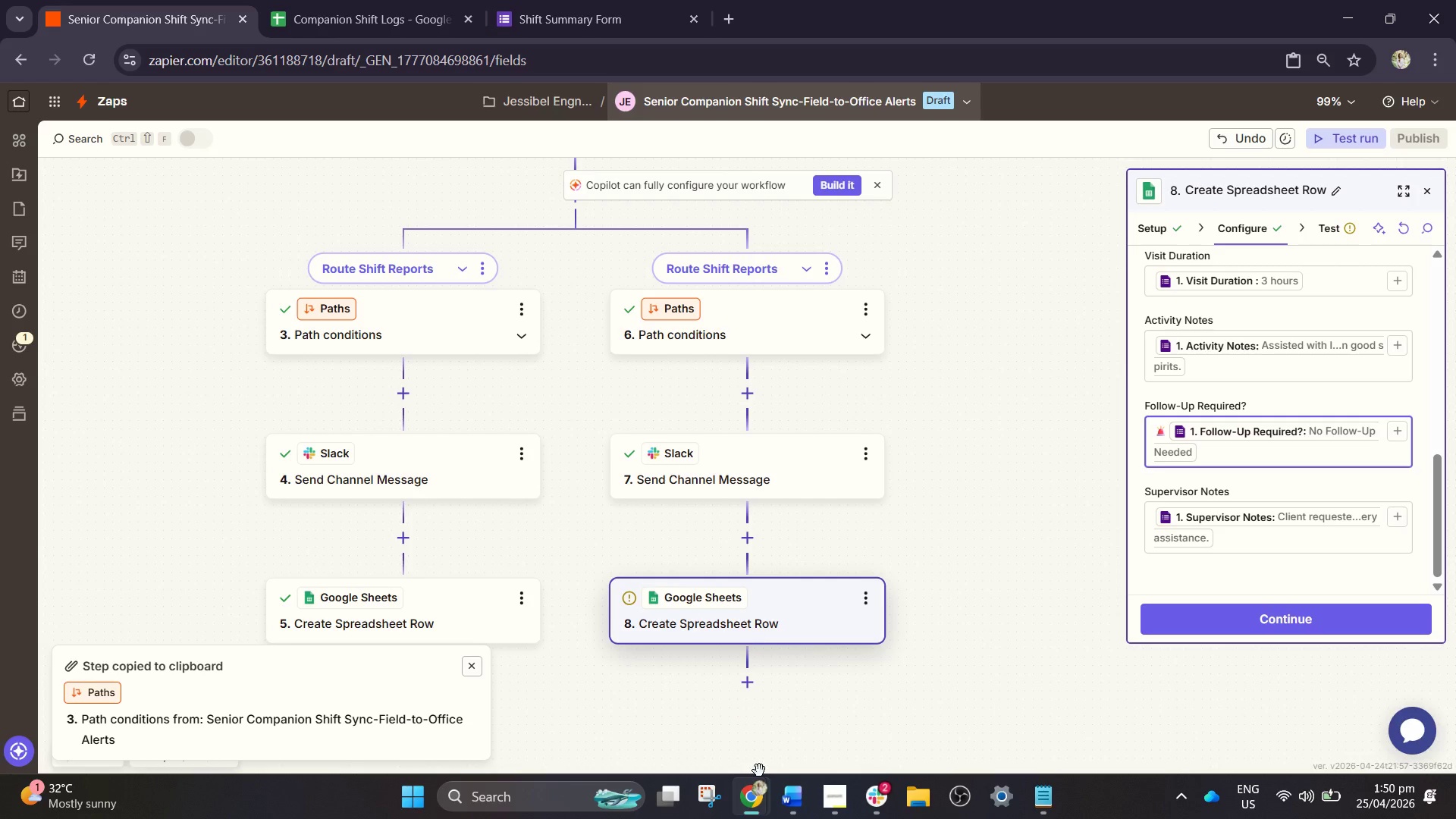 
left_click([761, 802])
 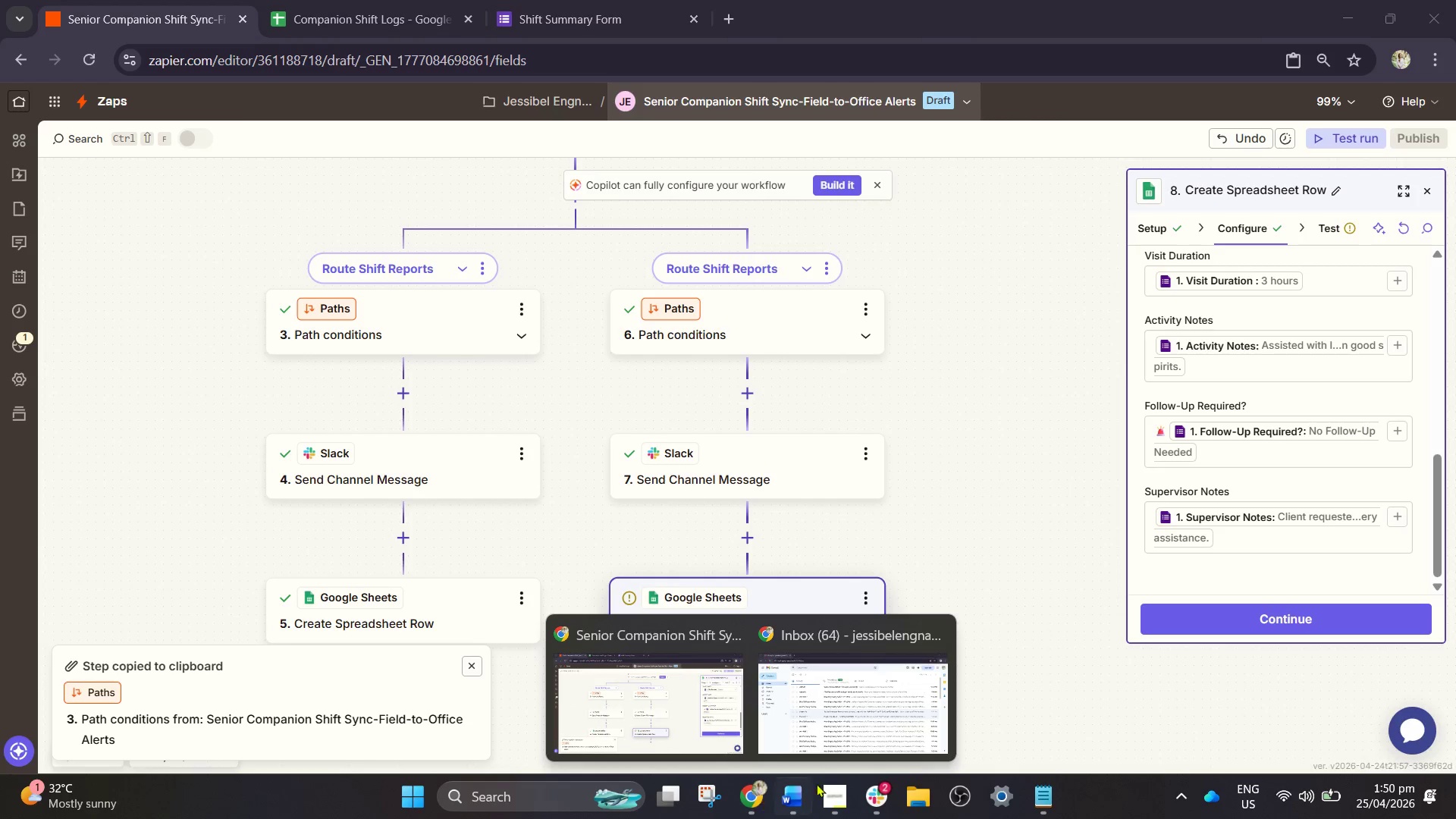 
left_click([834, 725])
 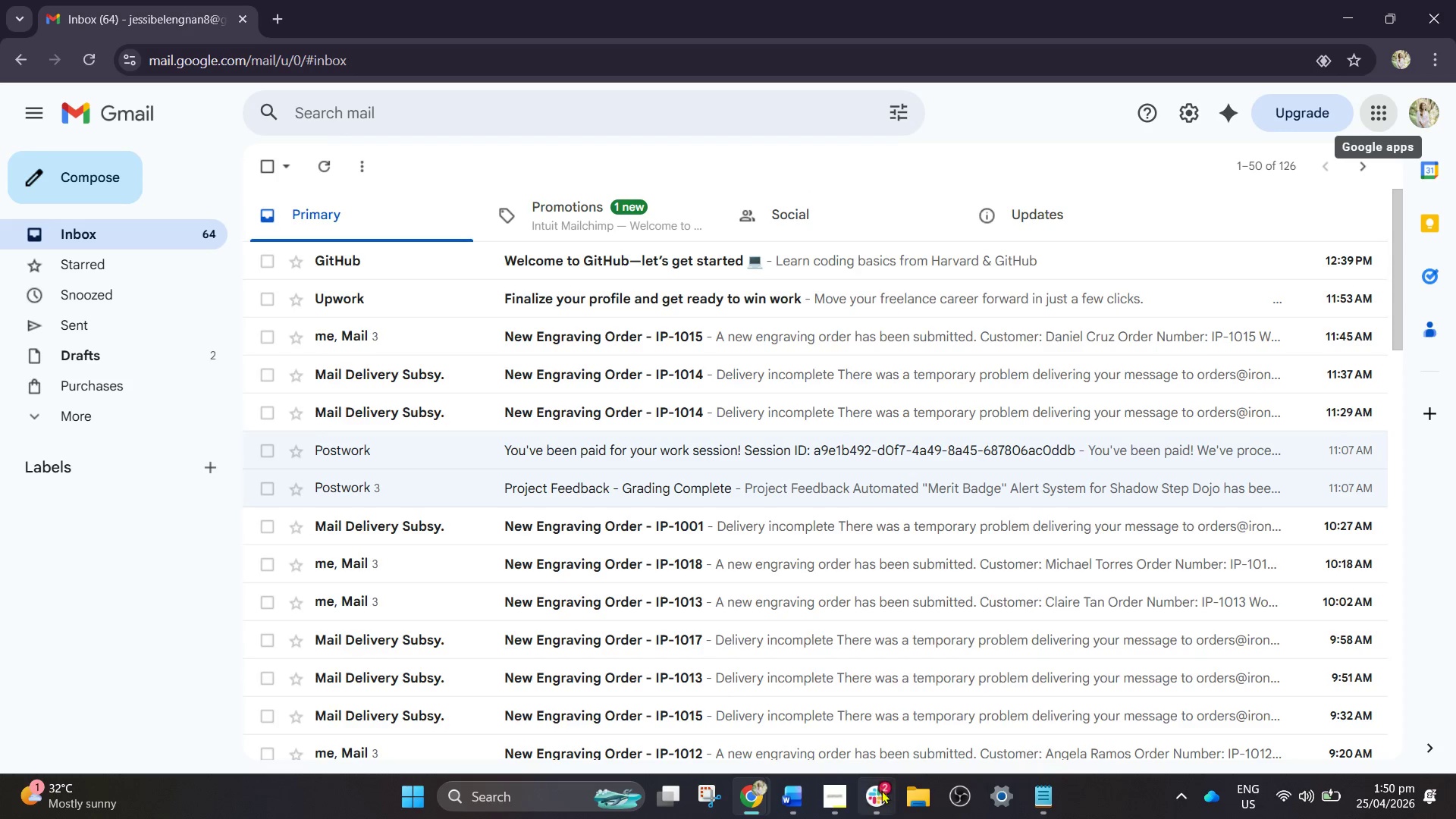 
mouse_move([790, 793])
 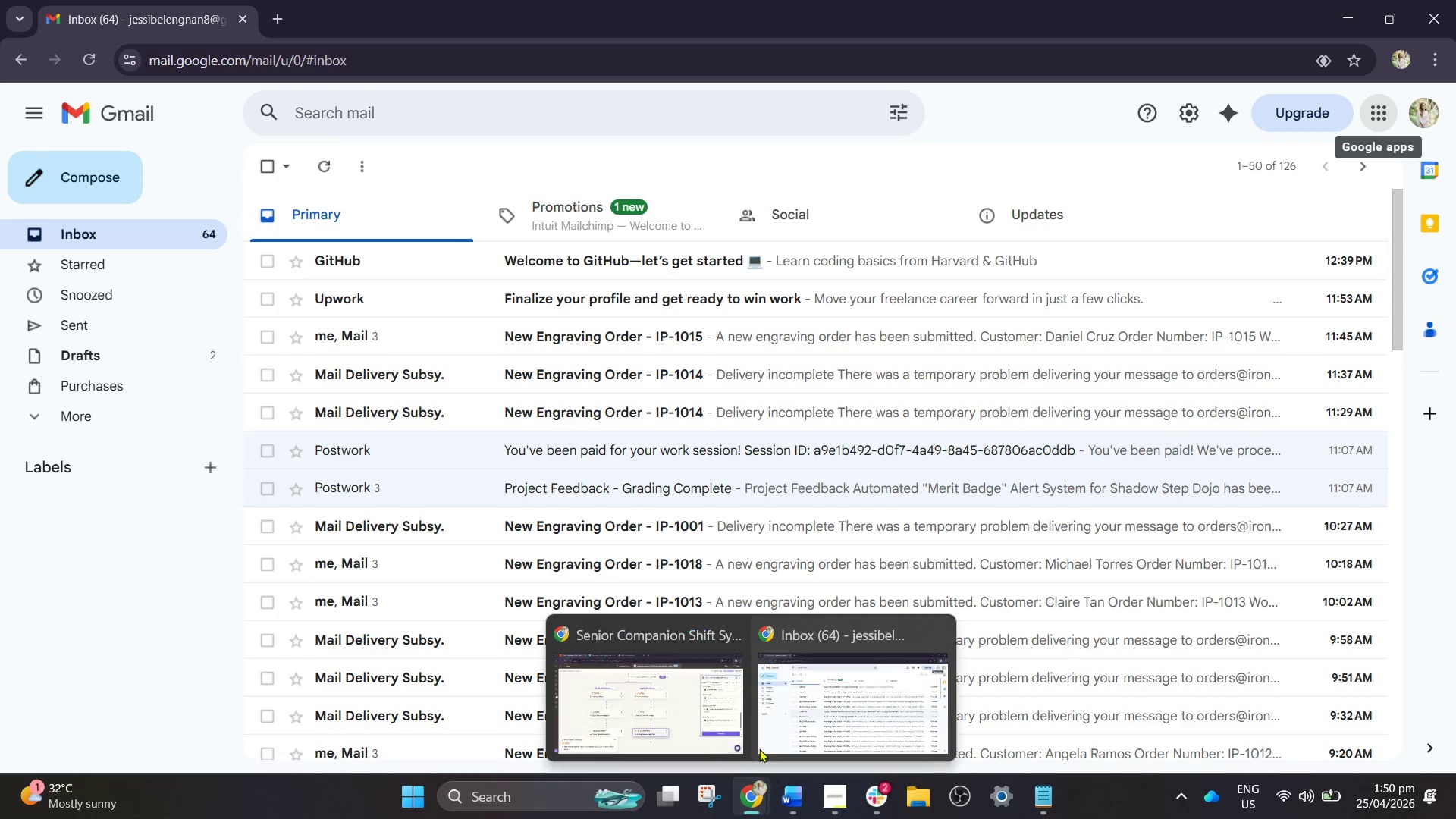 
left_click([693, 699])
 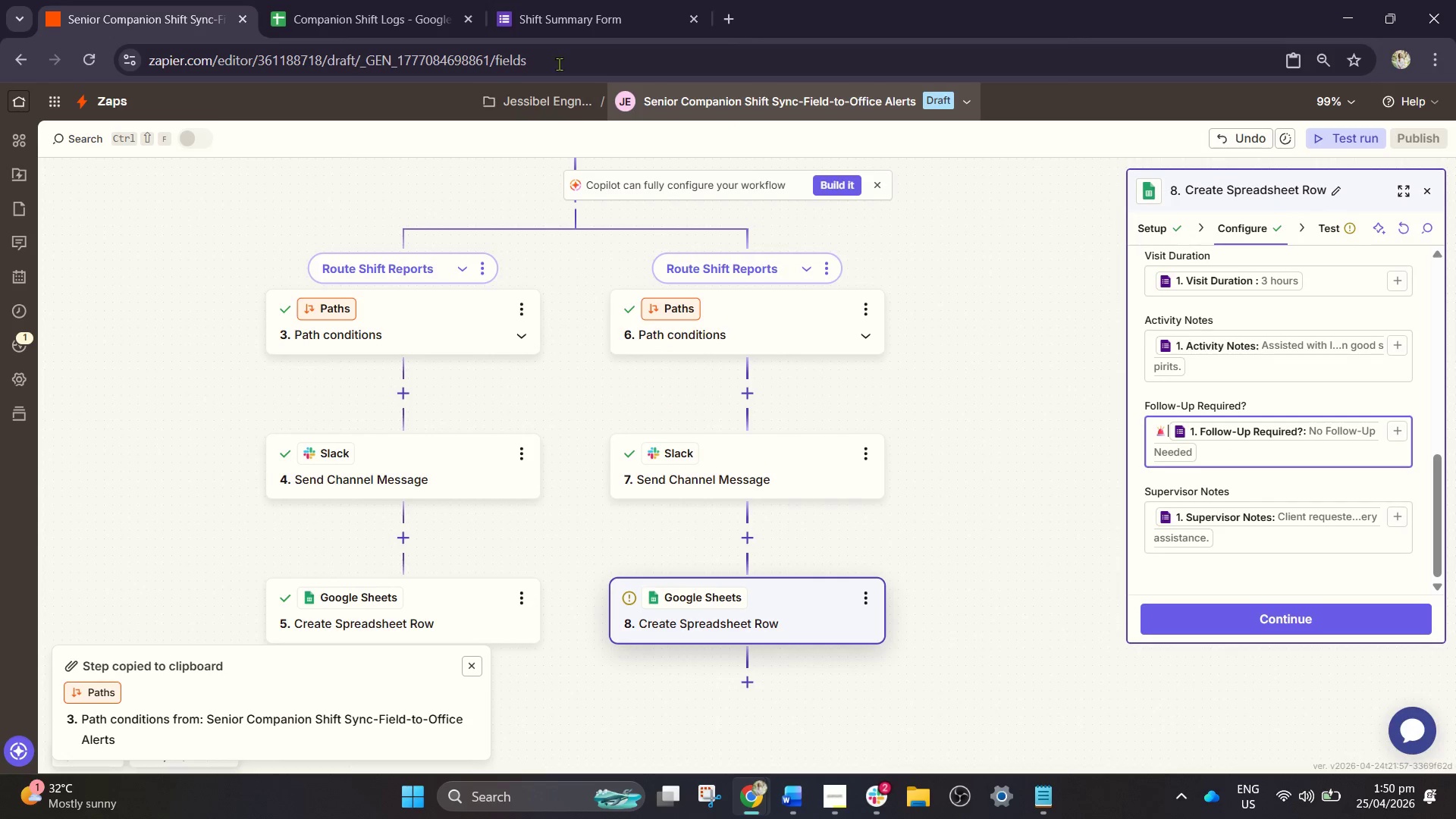 
left_click([413, 0])
 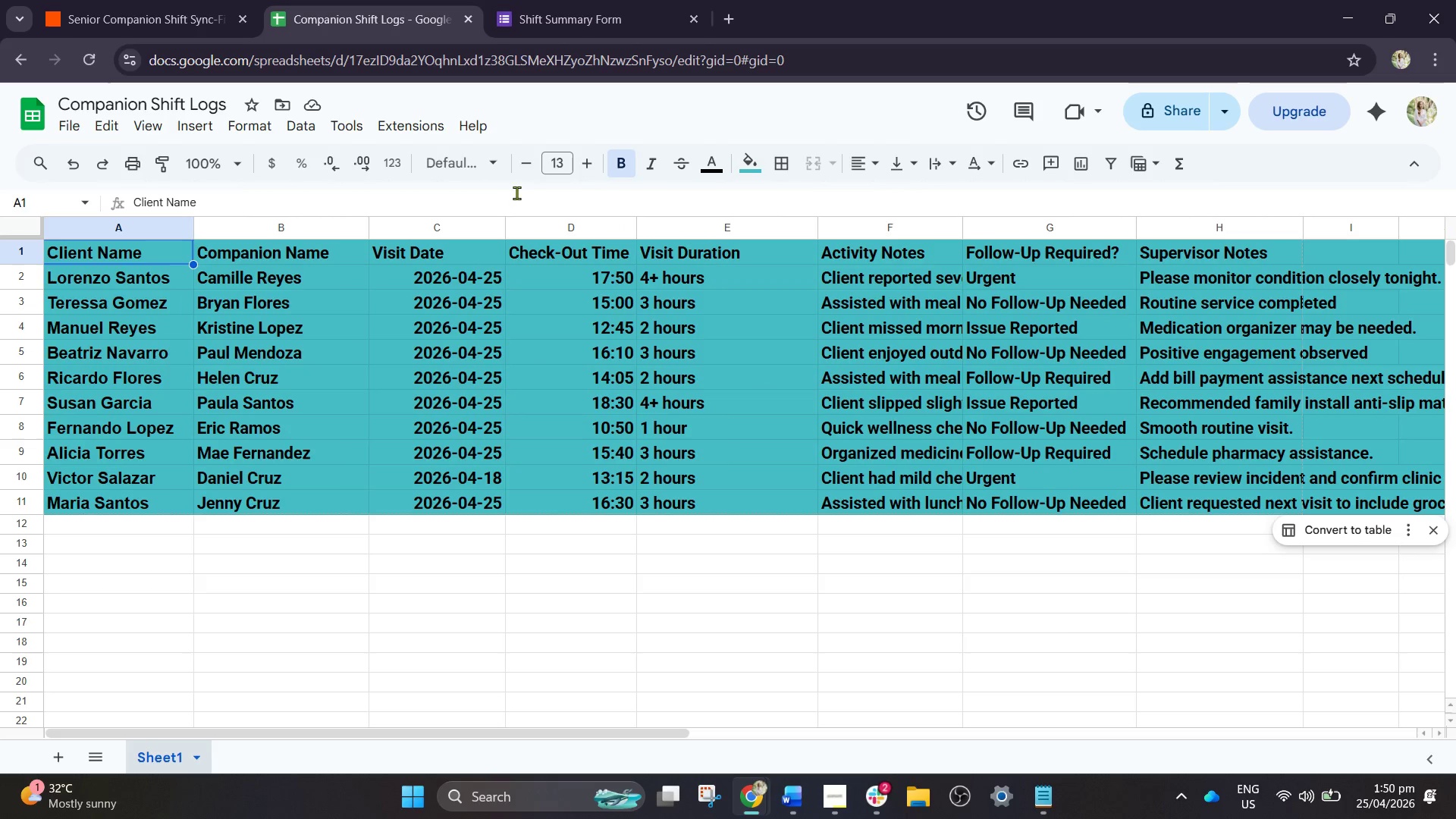 
wait(7.25)
 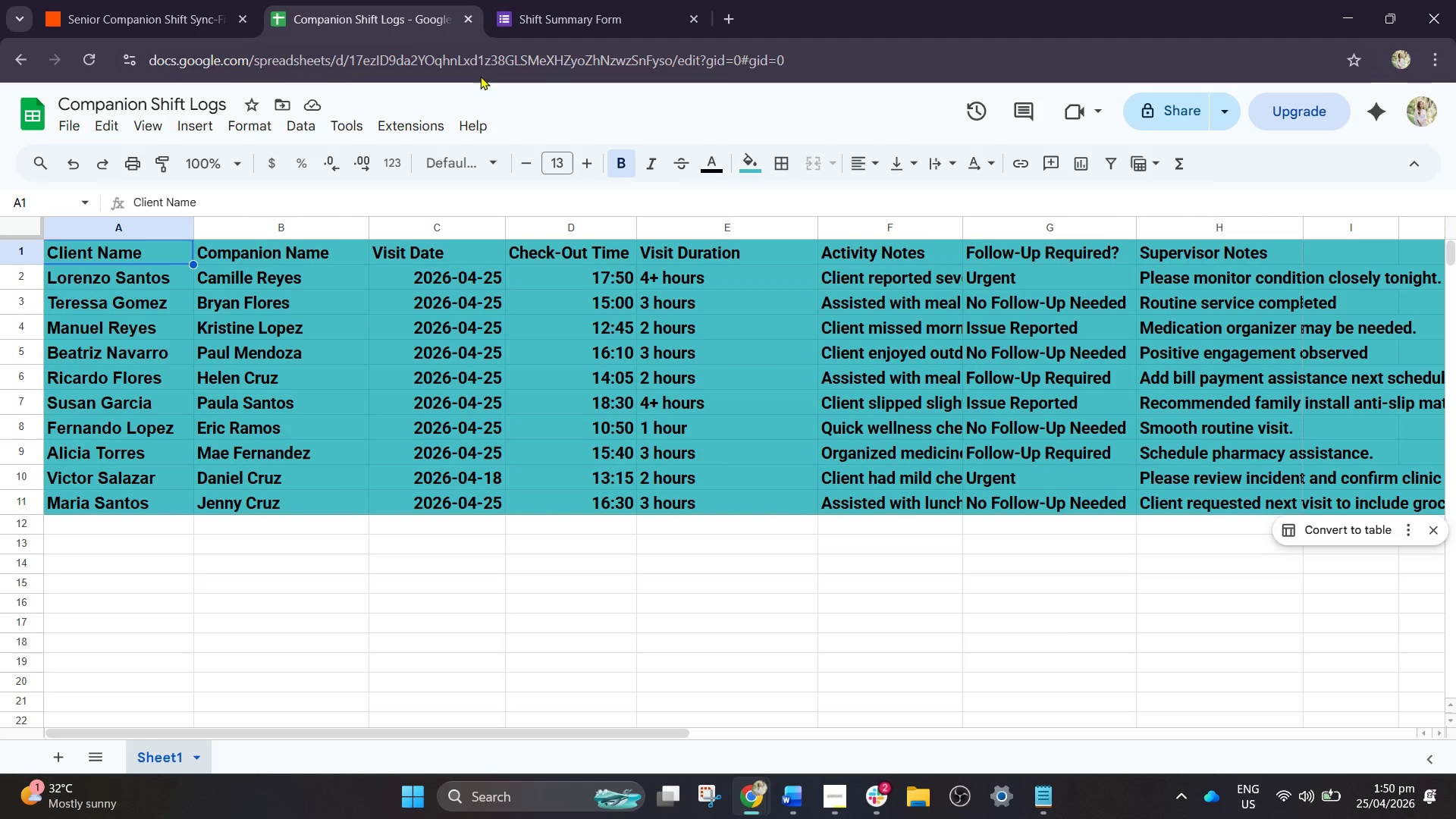 
left_click([432, 369])
 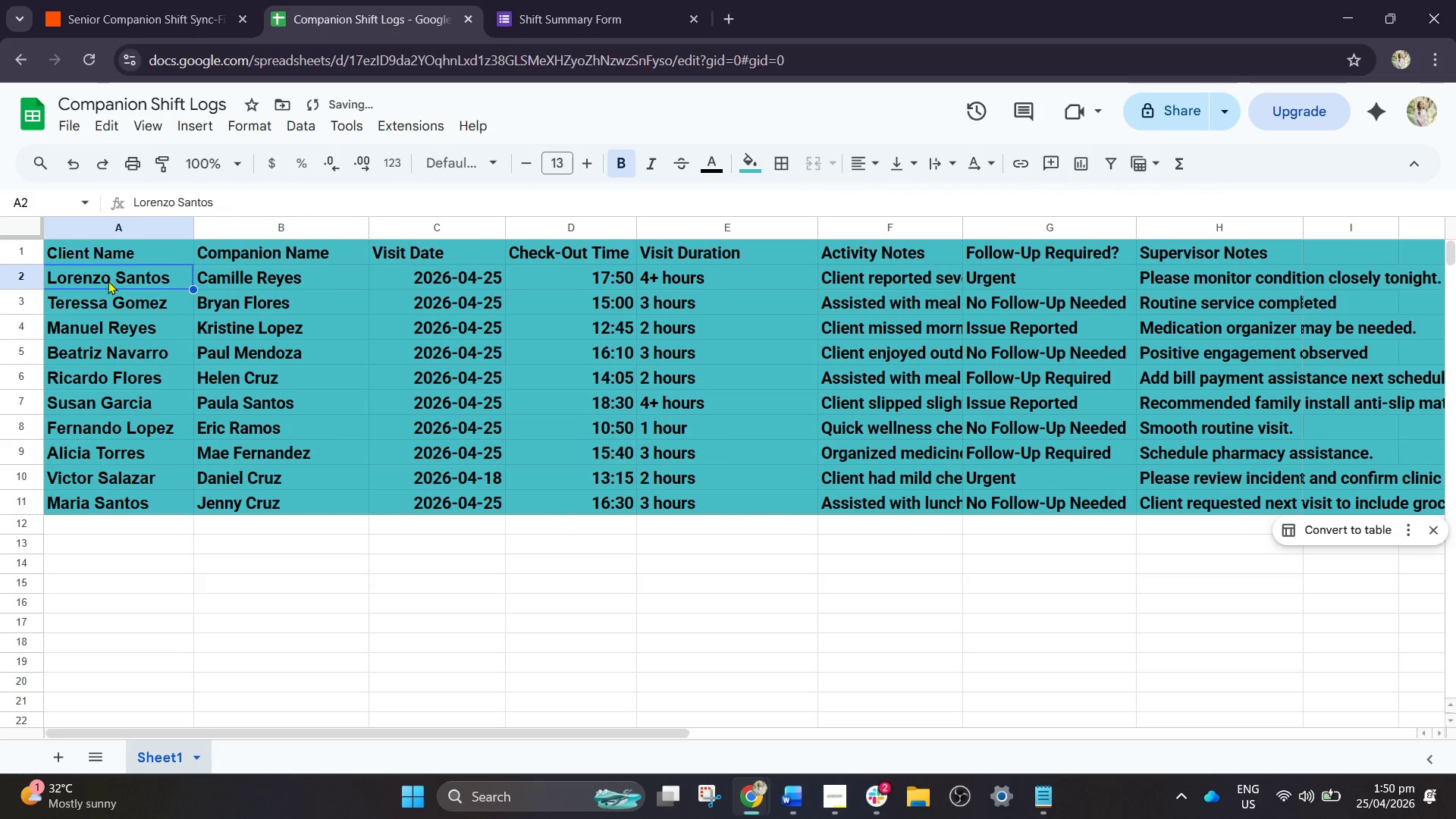 
left_click_drag(start_coordinate=[102, 278], to_coordinate=[1441, 520])
 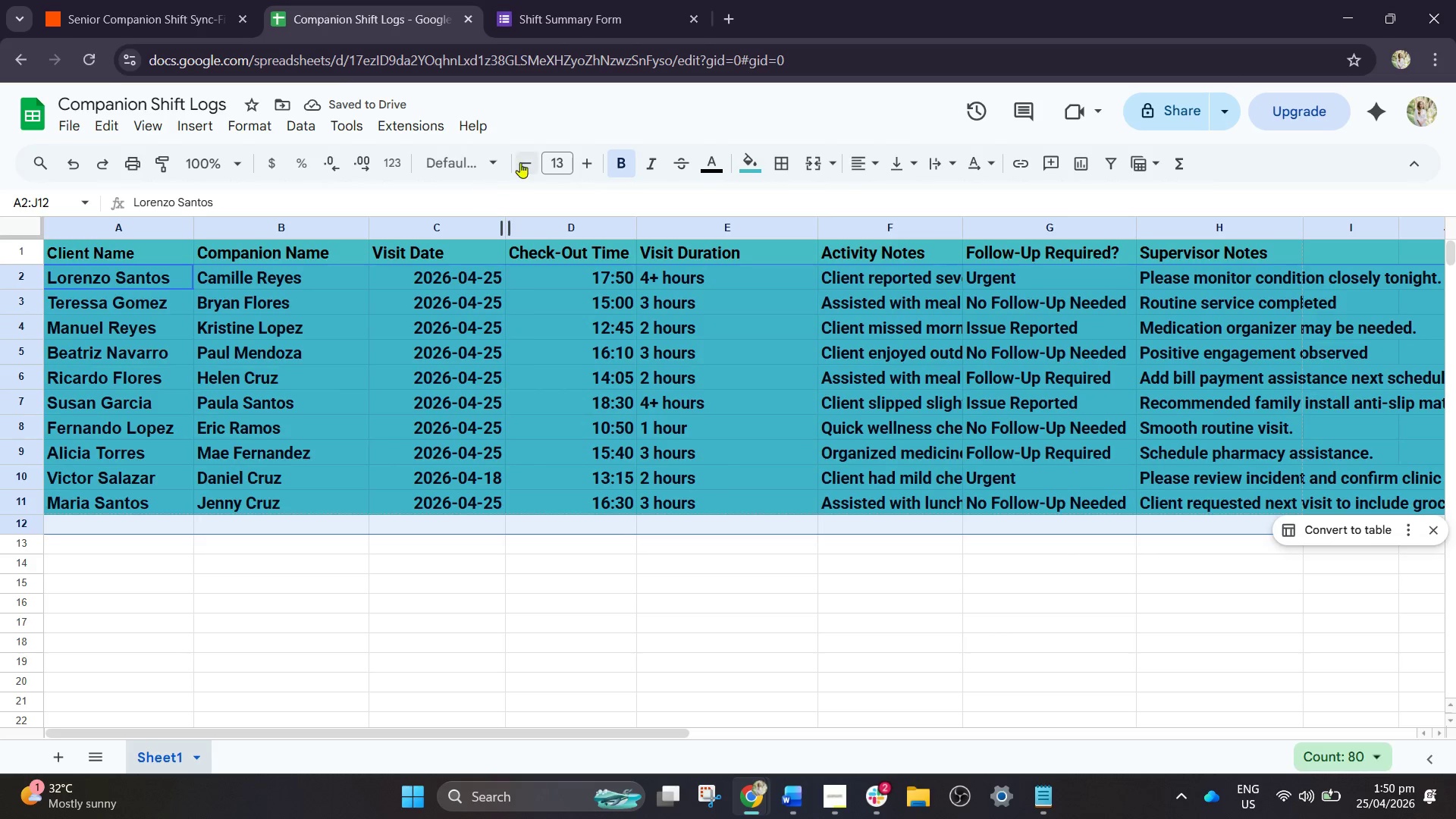 
left_click([535, 163])
 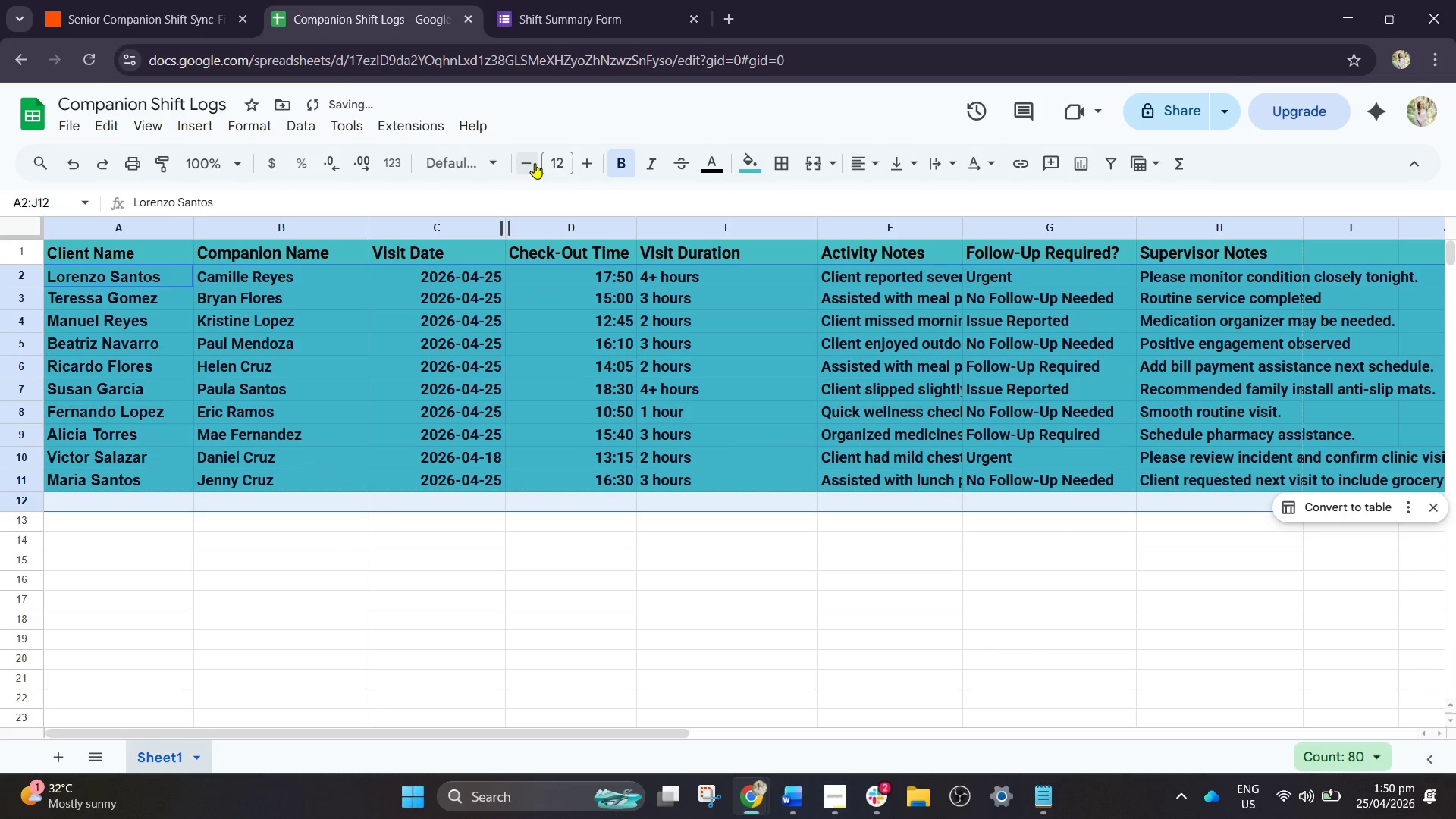 
left_click([535, 164])
 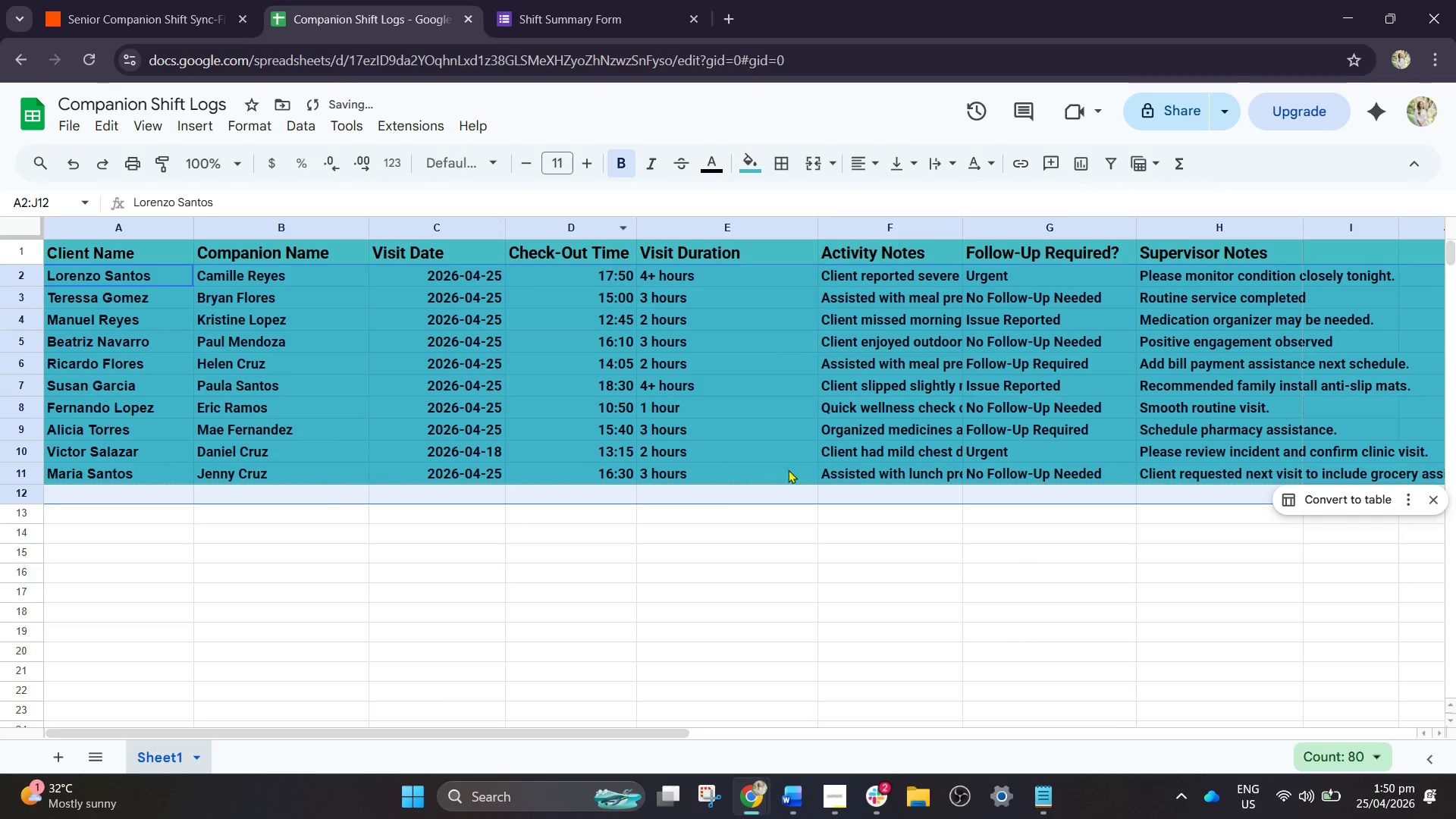 
left_click([833, 598])
 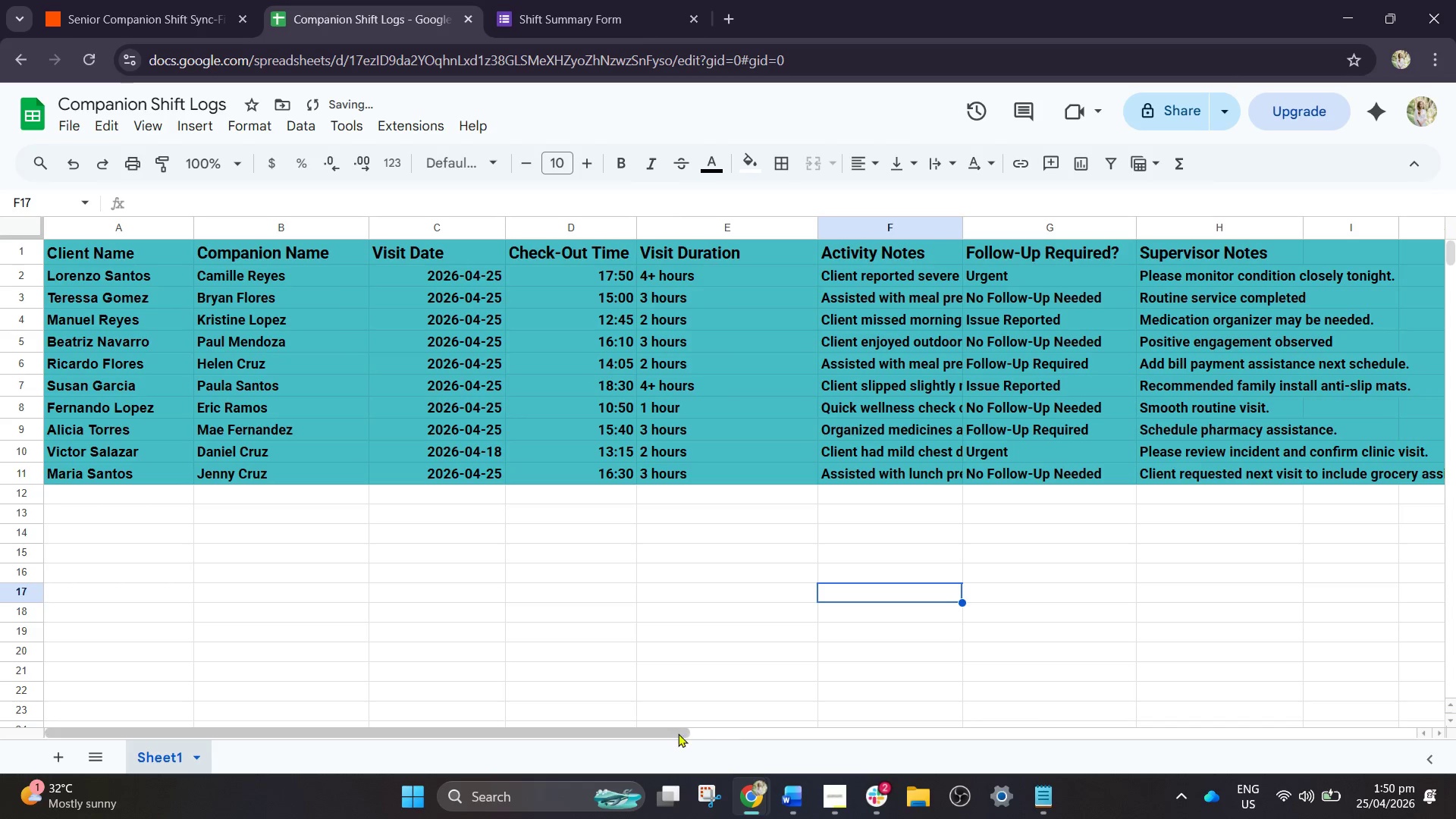 
left_click_drag(start_coordinate=[670, 733], to_coordinate=[620, 722])
 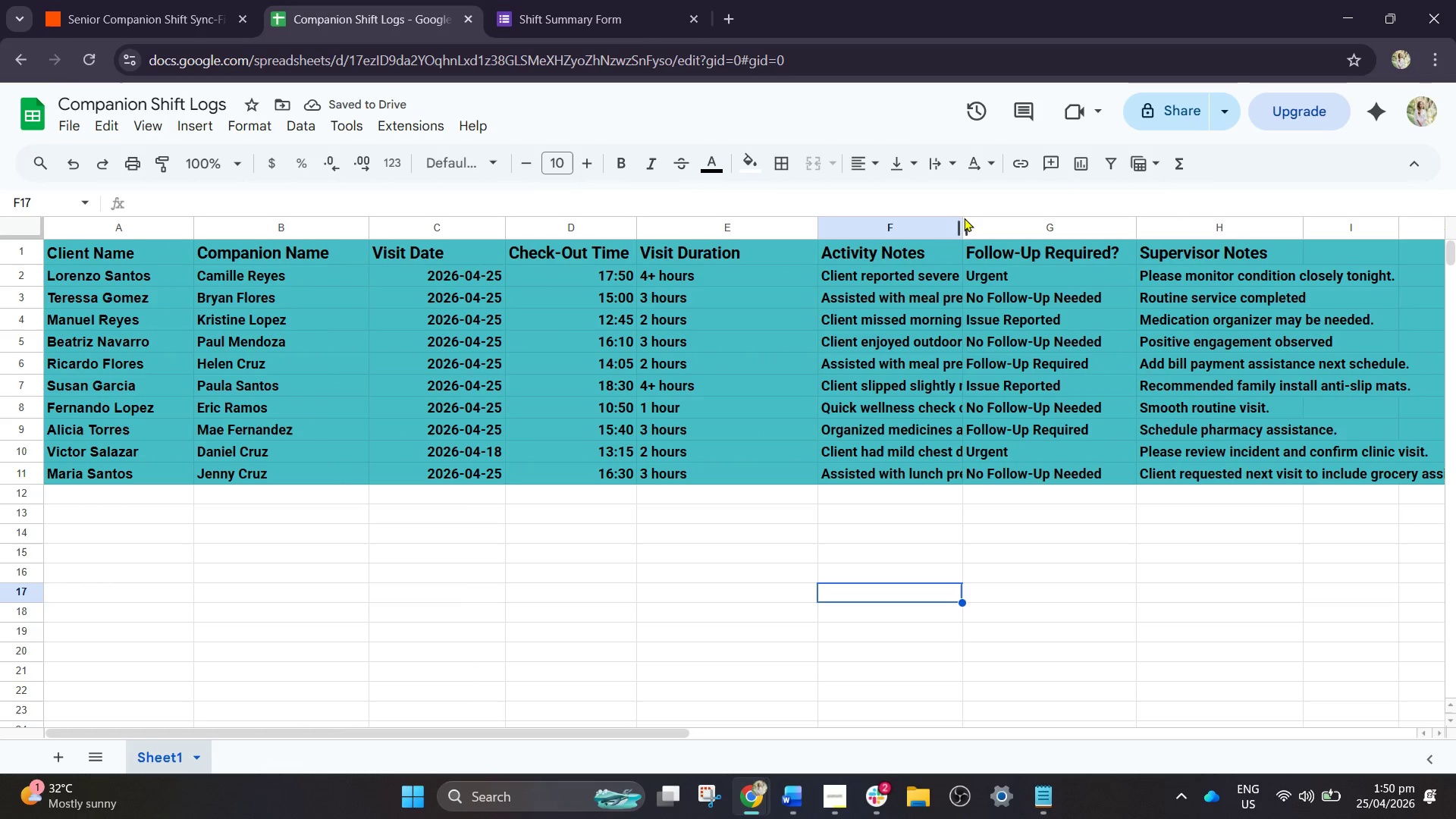 
left_click_drag(start_coordinate=[959, 225], to_coordinate=[972, 231])
 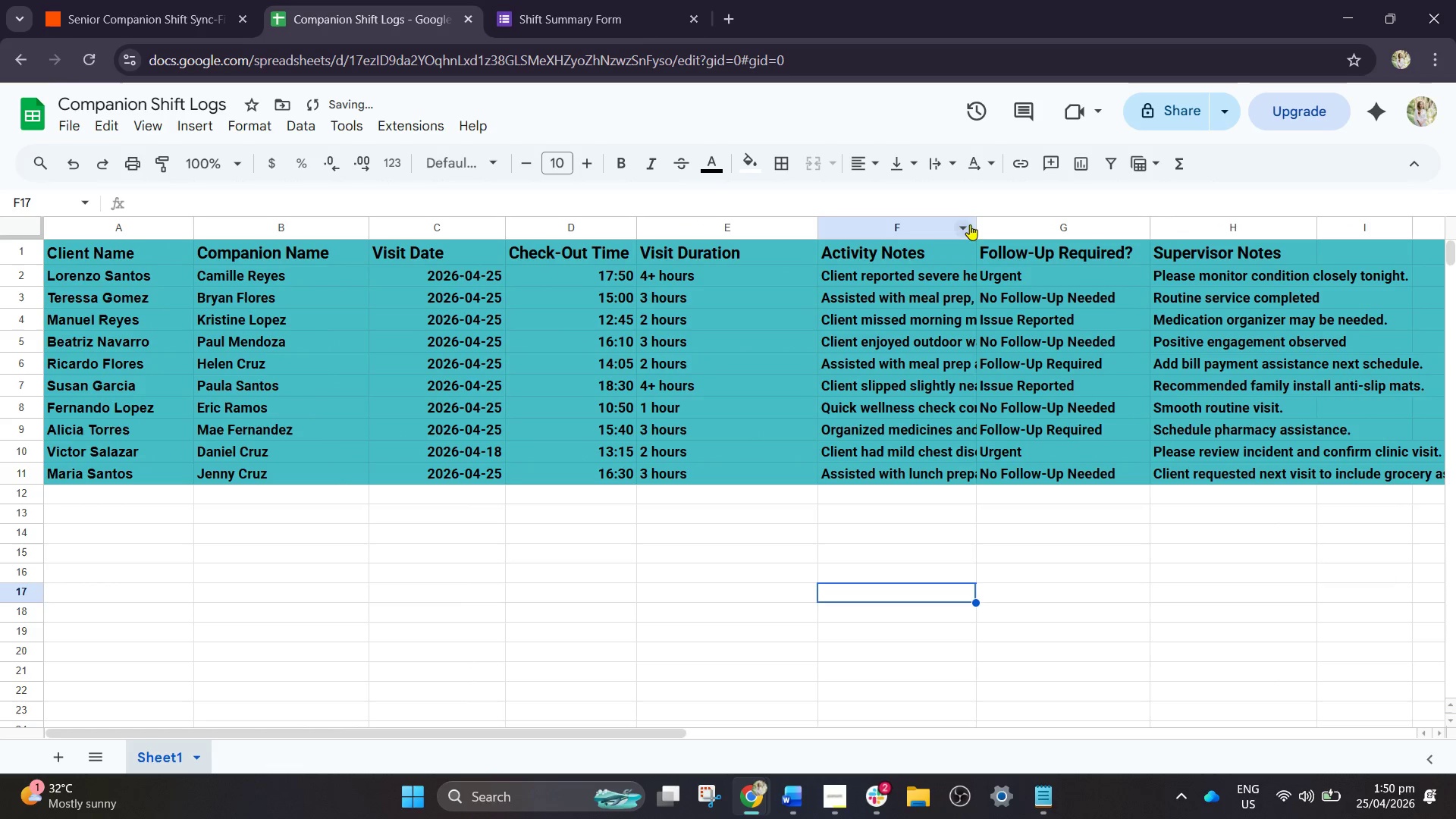 
left_click_drag(start_coordinate=[973, 224], to_coordinate=[996, 232])
 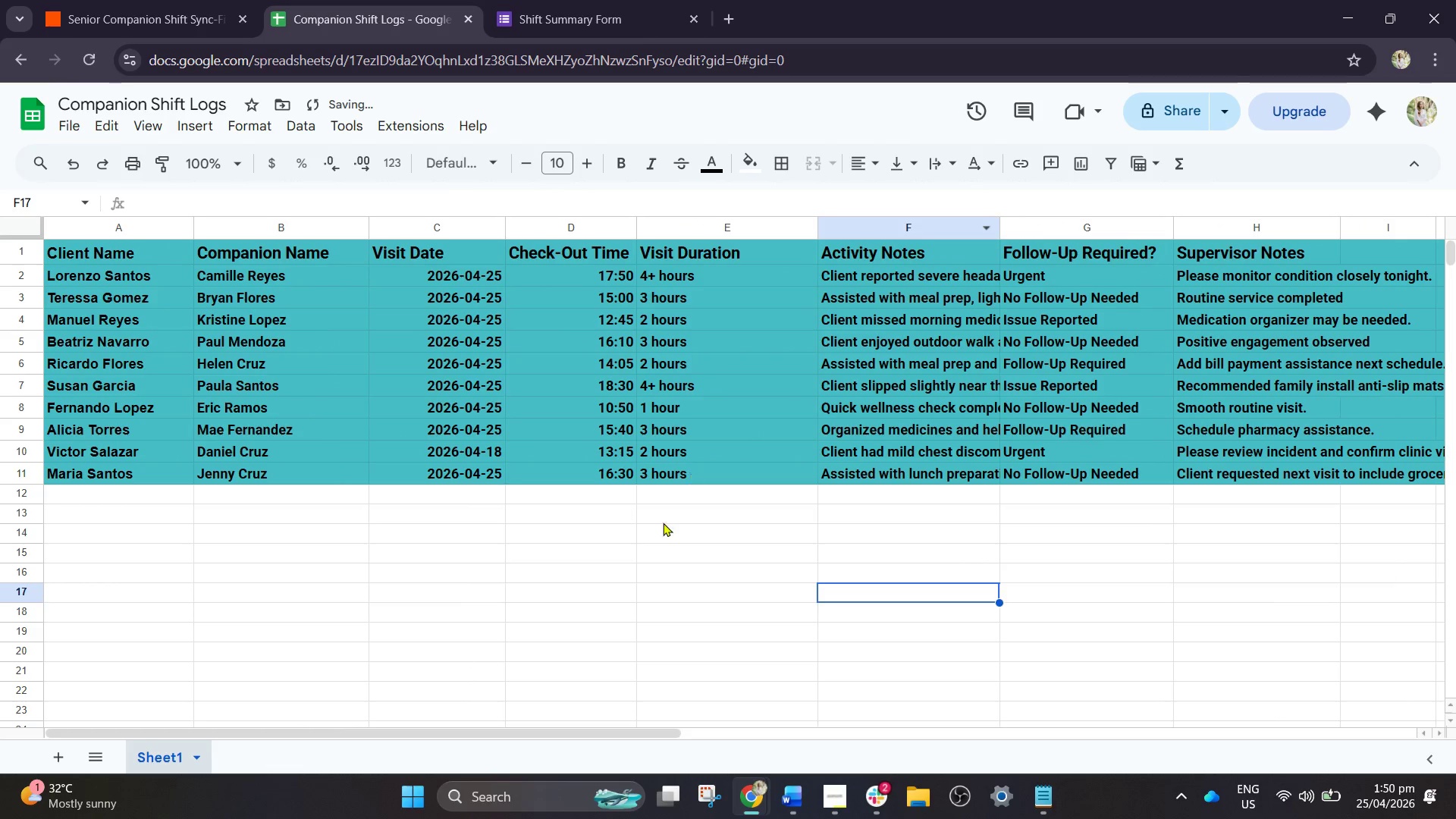 
left_click([646, 546])
 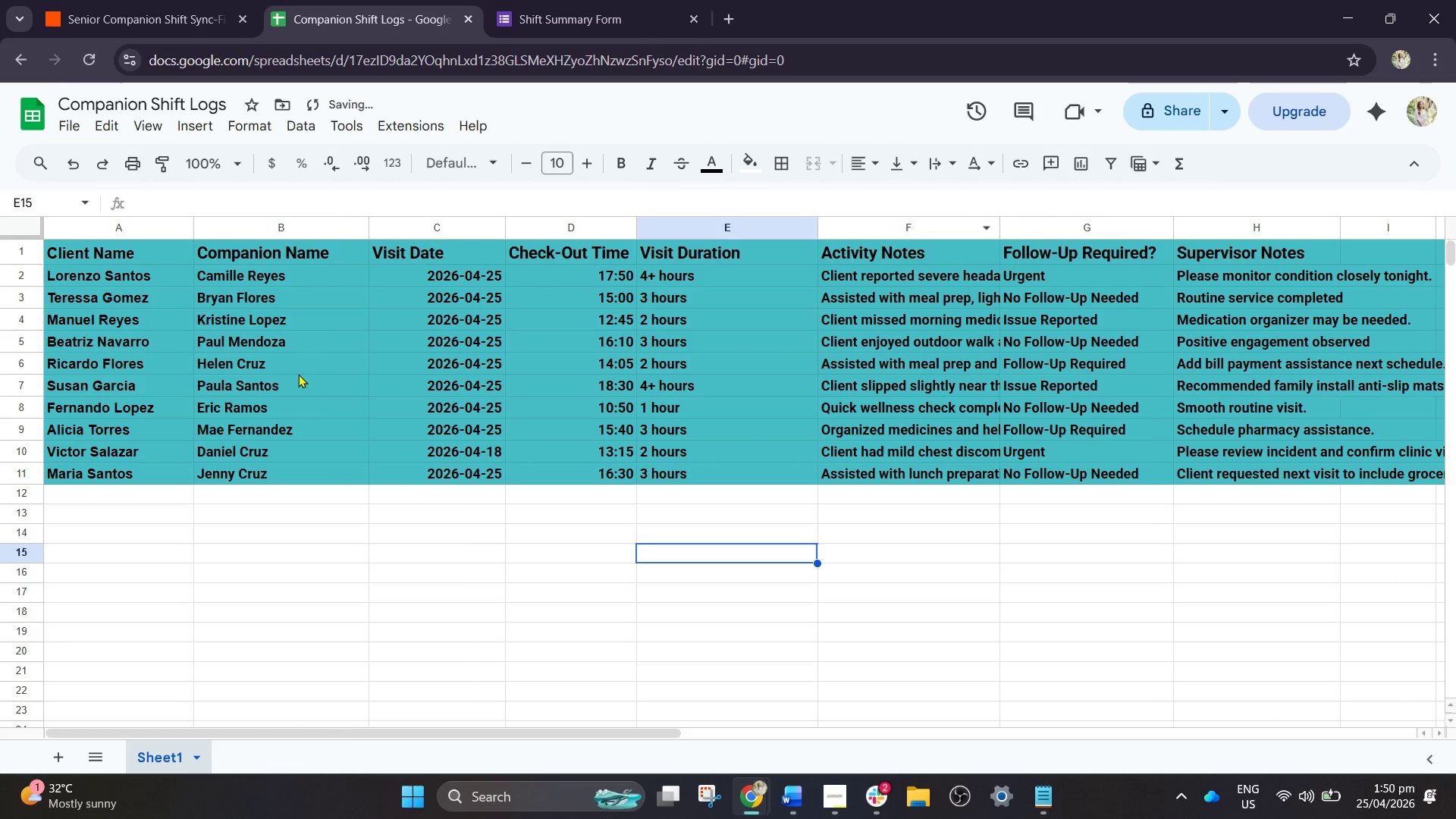 
left_click([493, 512])
 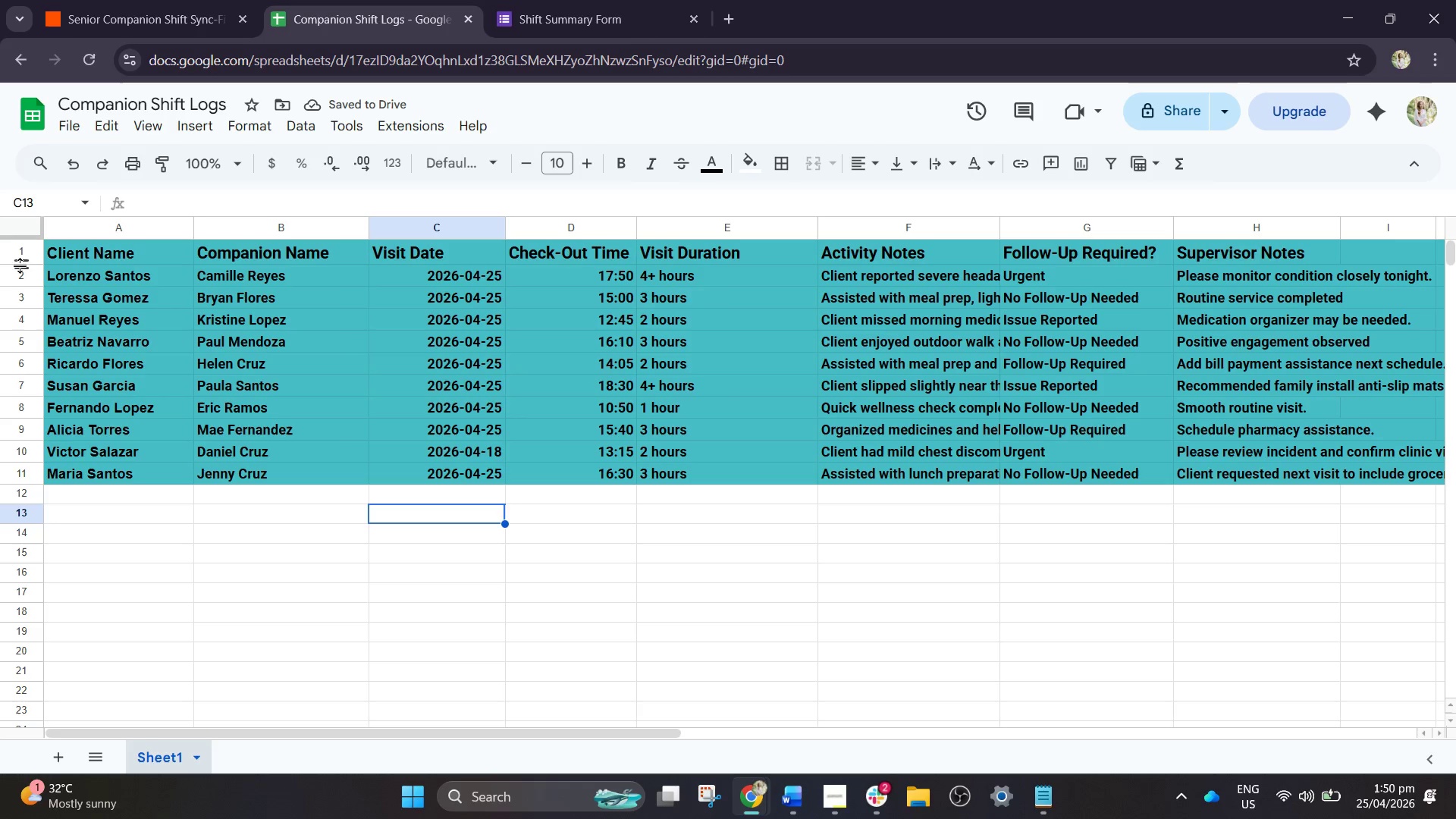 
left_click([20, 278])
 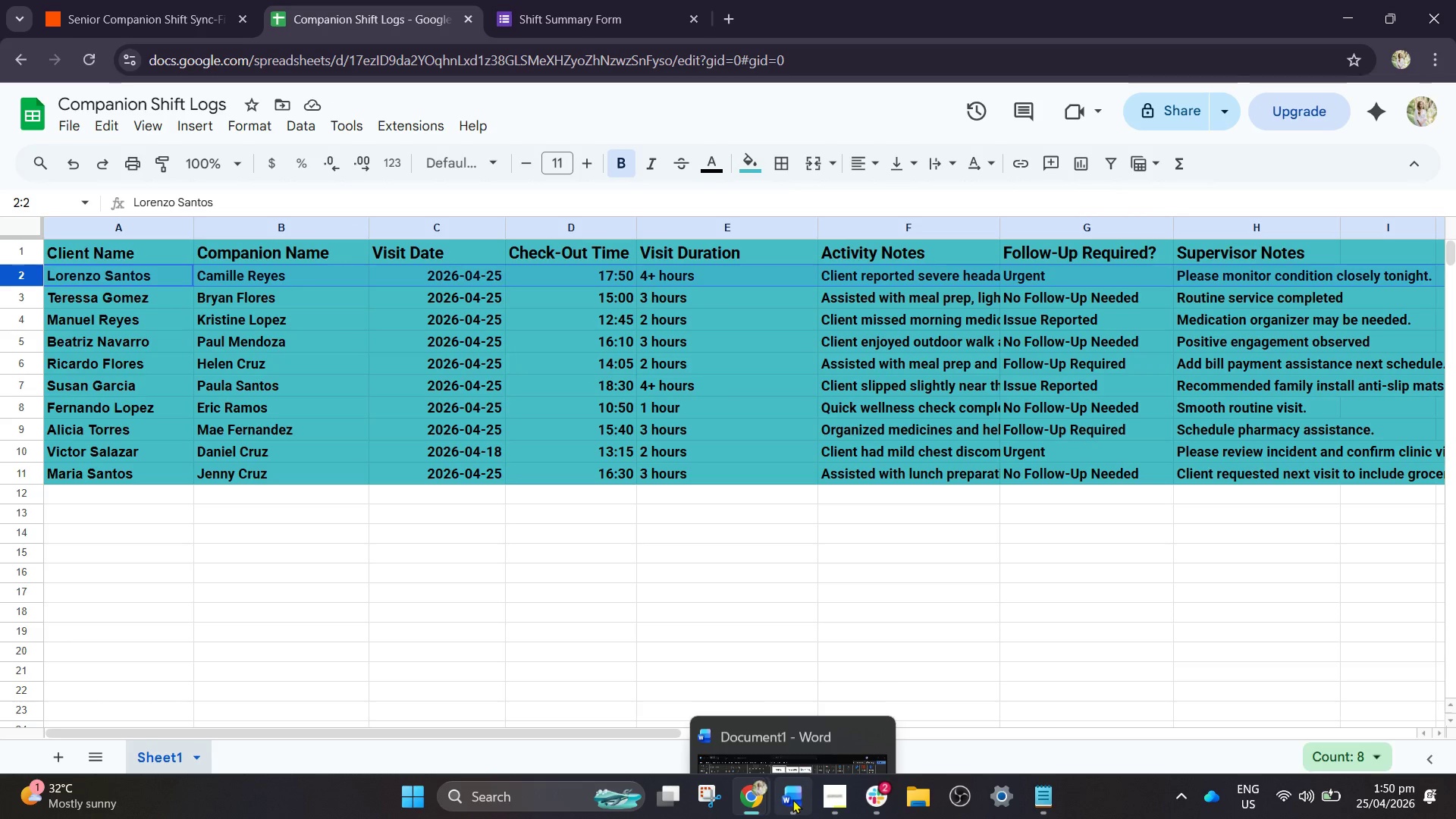 
wait(7.34)
 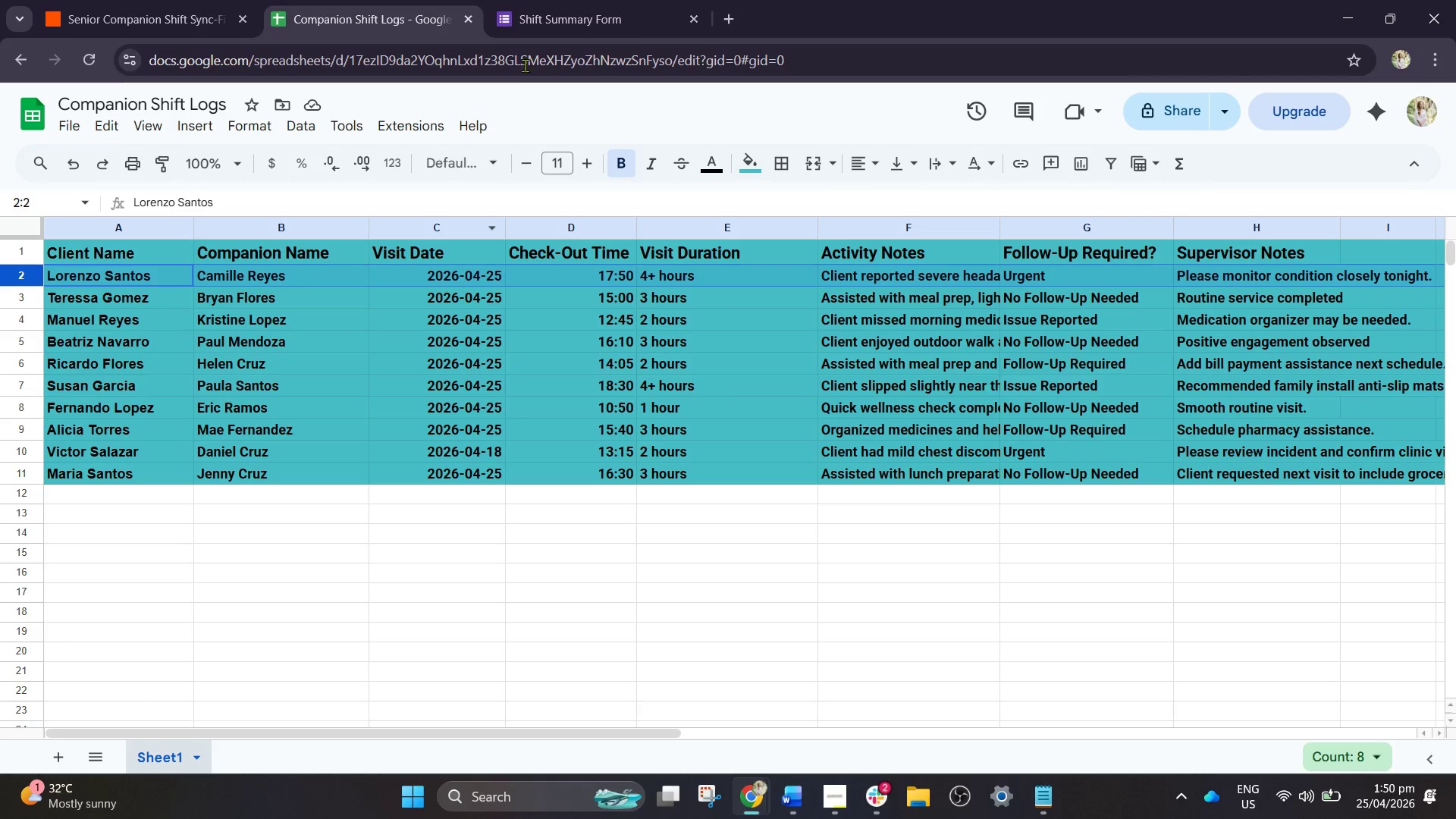 
left_click([838, 800])